 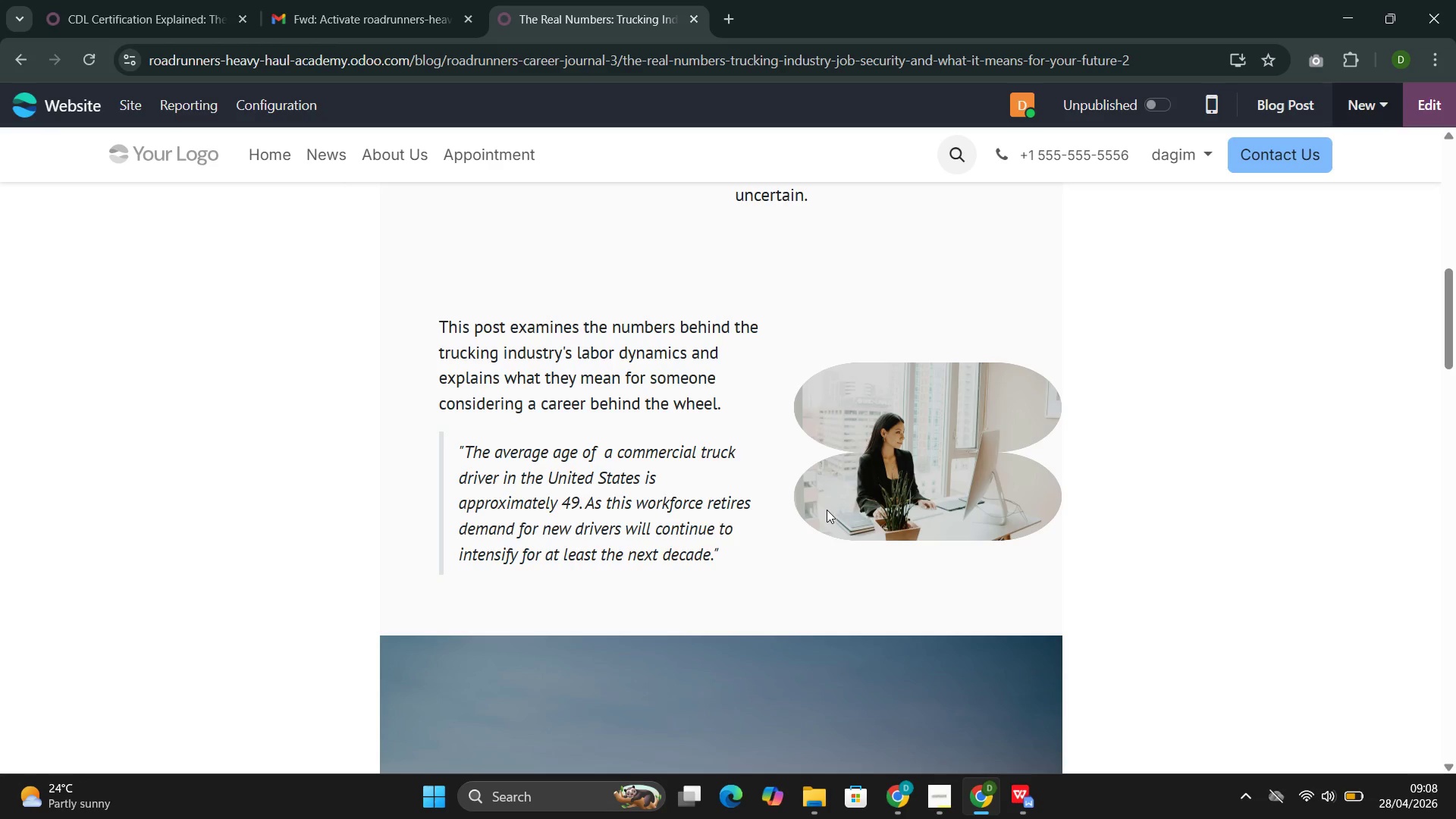 
scroll: coordinate [673, 395], scroll_direction: up, amount: 6.0
 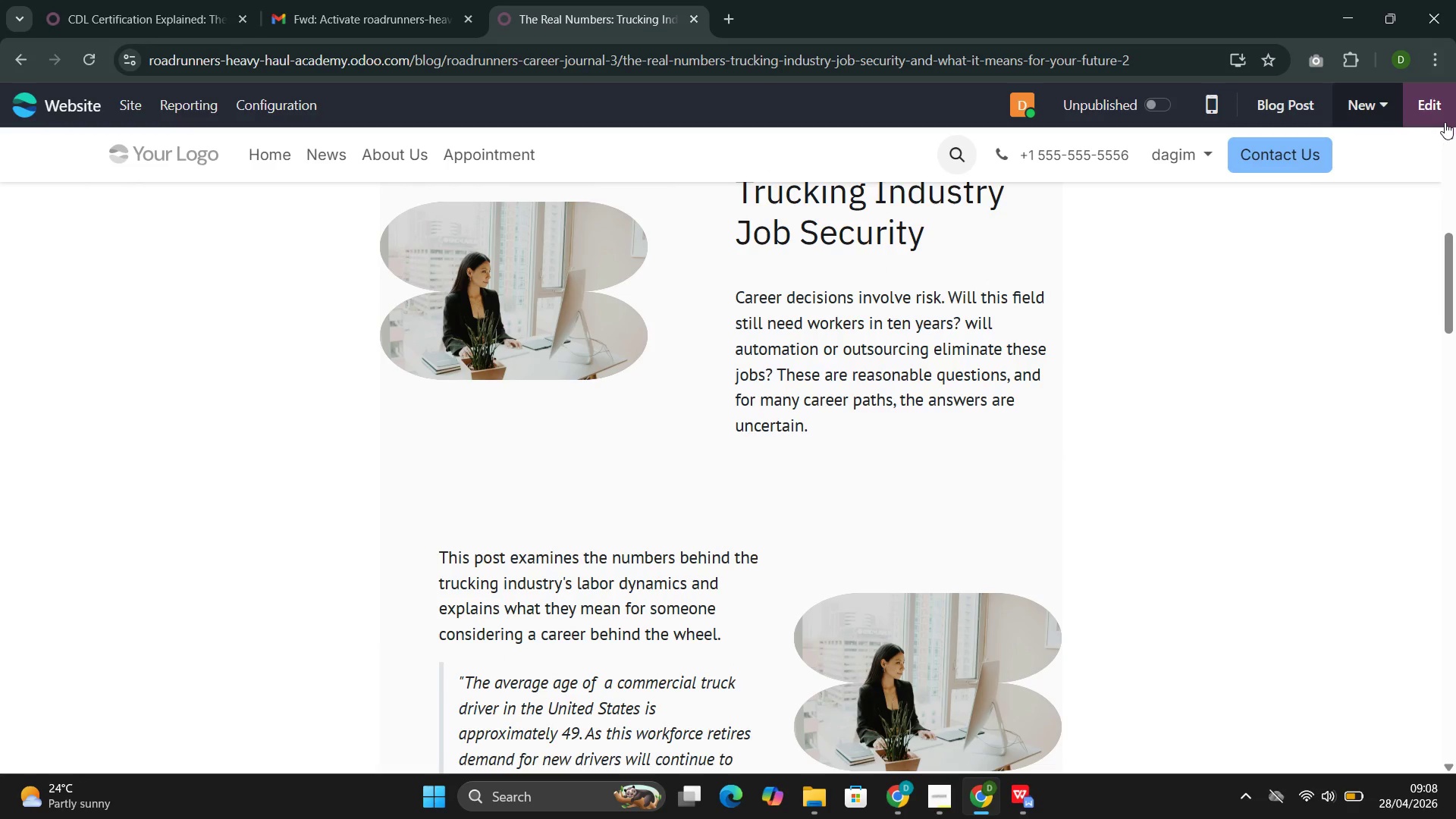 
left_click([1439, 117])
 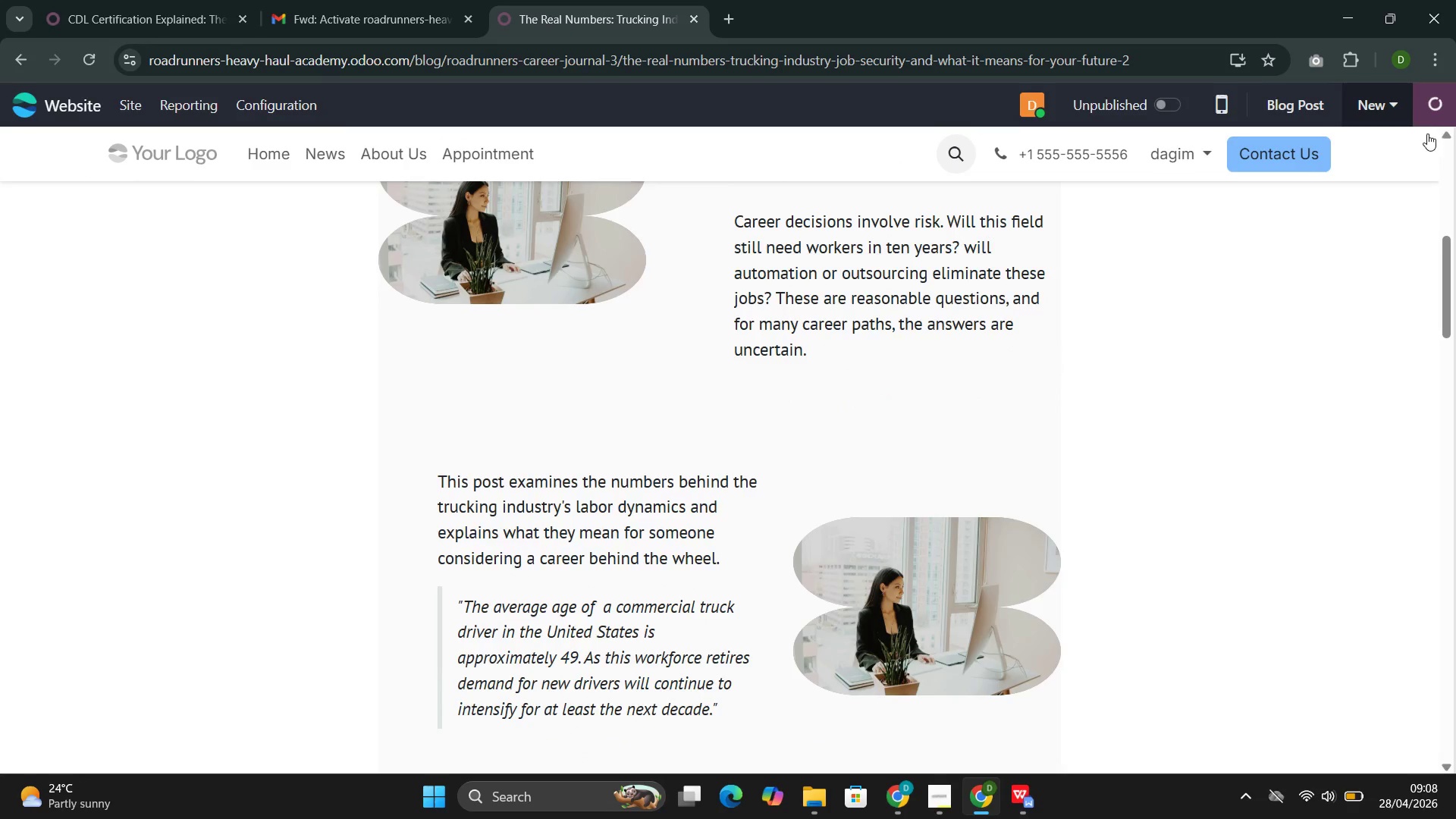 
mouse_move([1373, 241])
 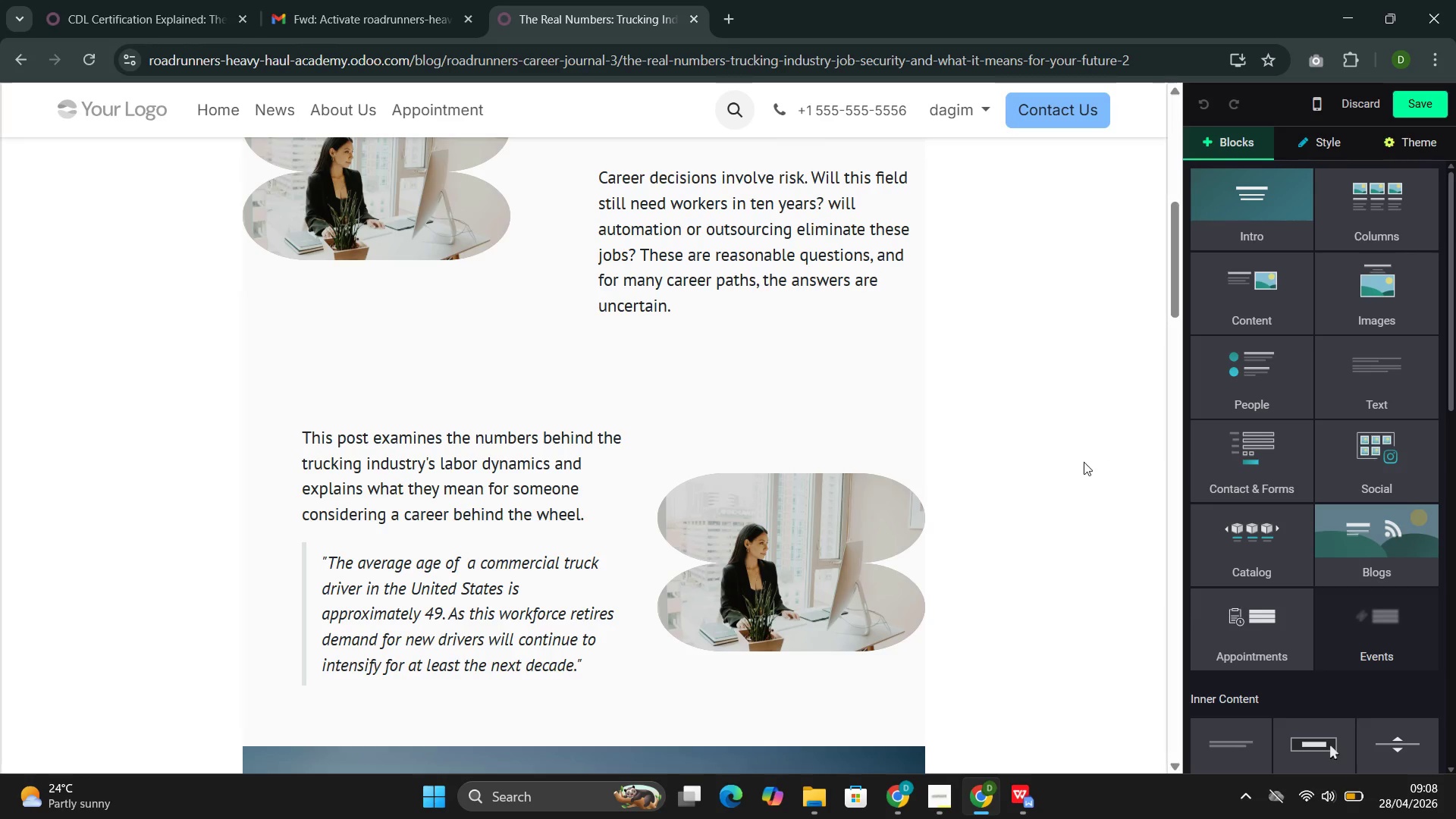 
scroll: coordinate [1000, 503], scroll_direction: down, amount: 2.0
 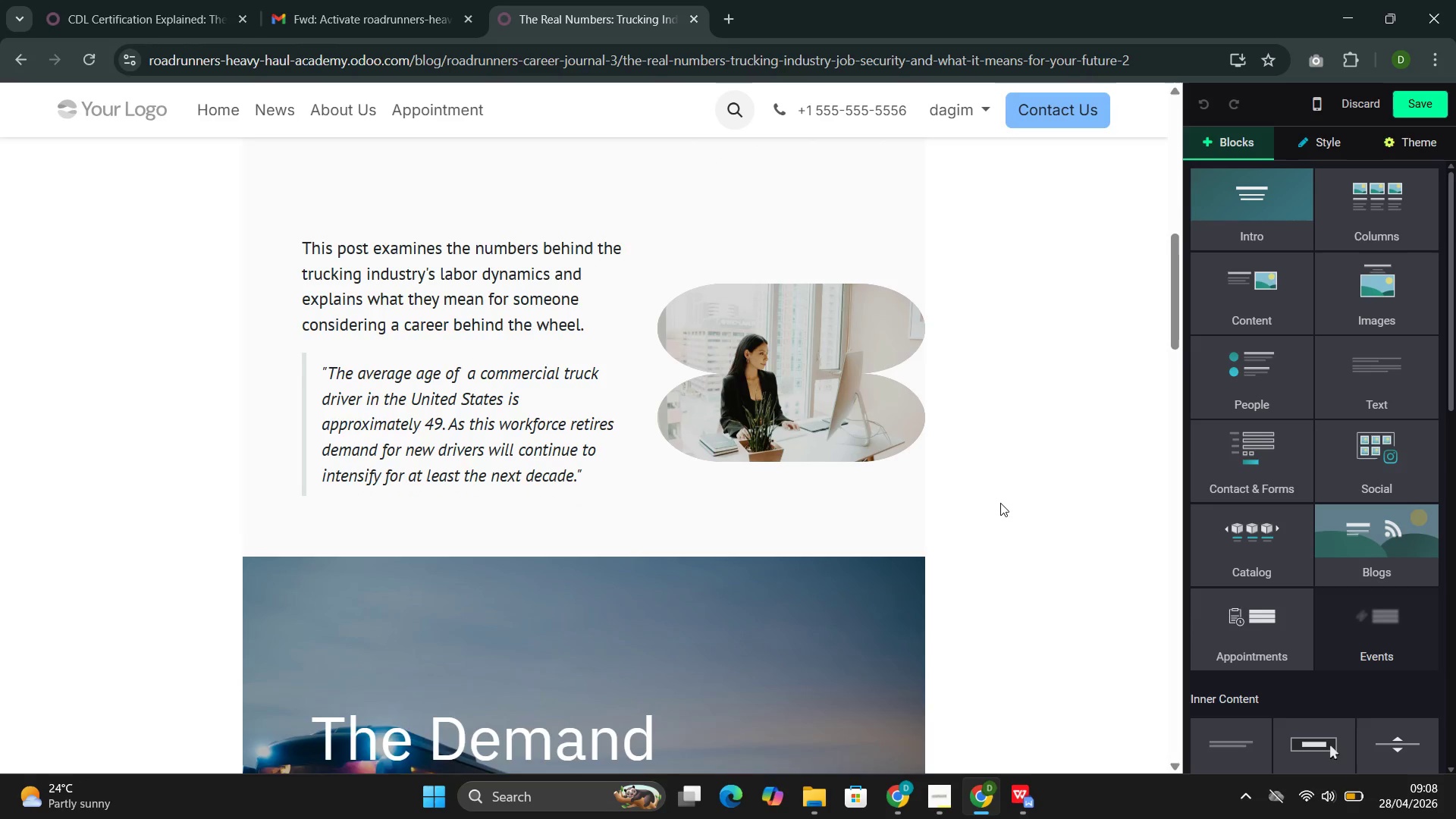 
scroll: coordinate [1000, 503], scroll_direction: up, amount: 3.0
 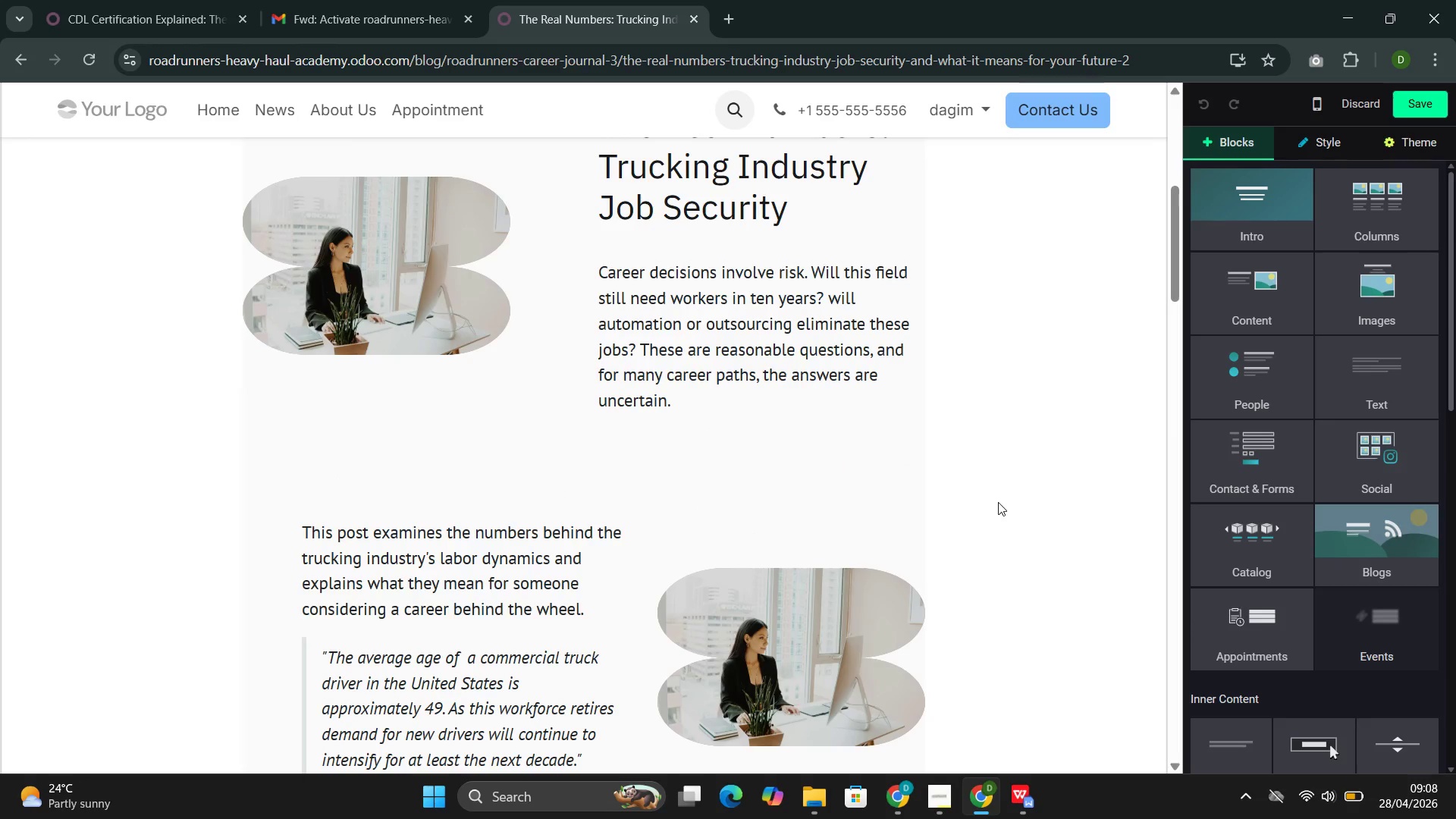 
wait(24.28)
 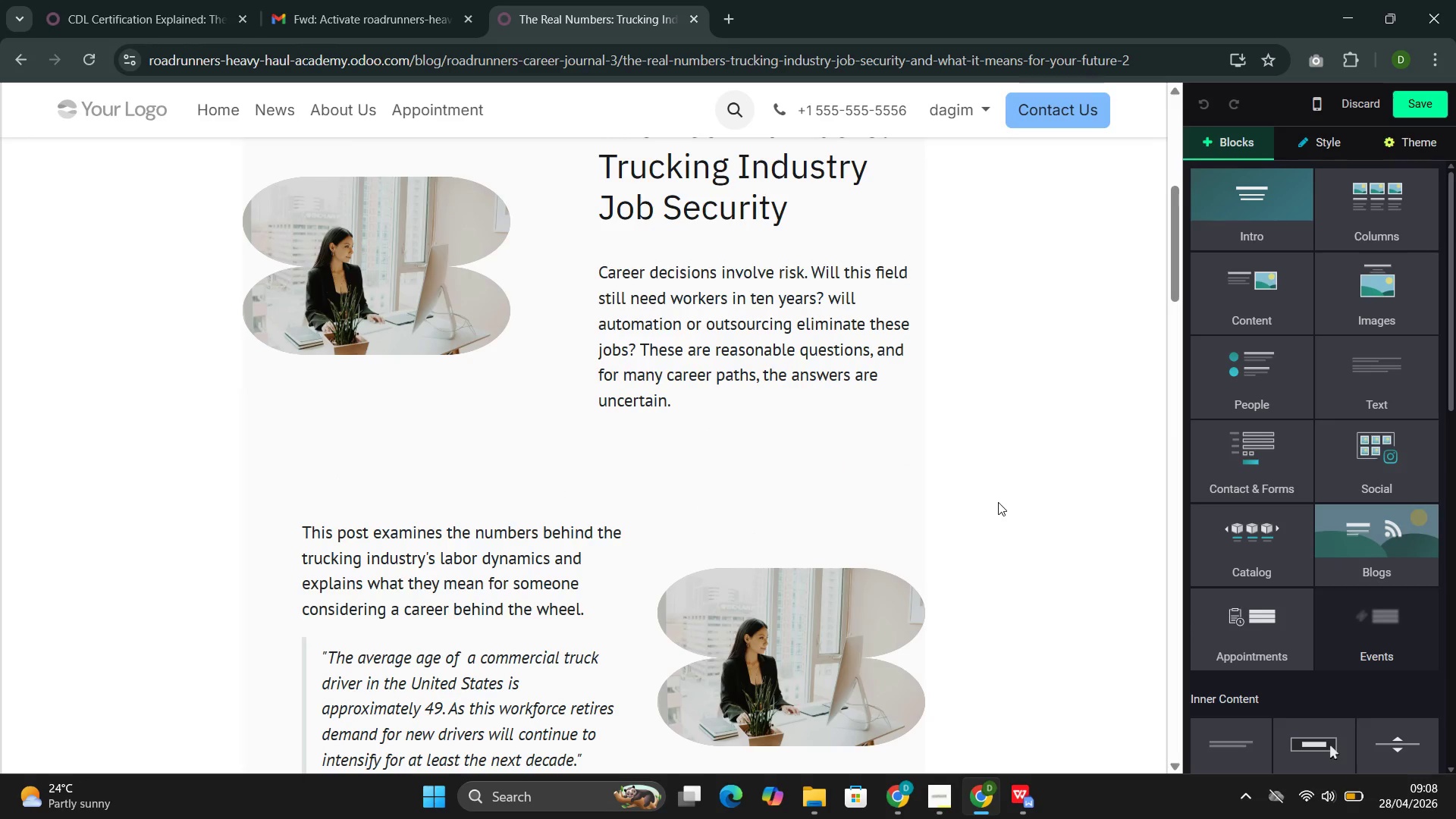 
scroll: coordinate [1090, 441], scroll_direction: down, amount: 7.0
 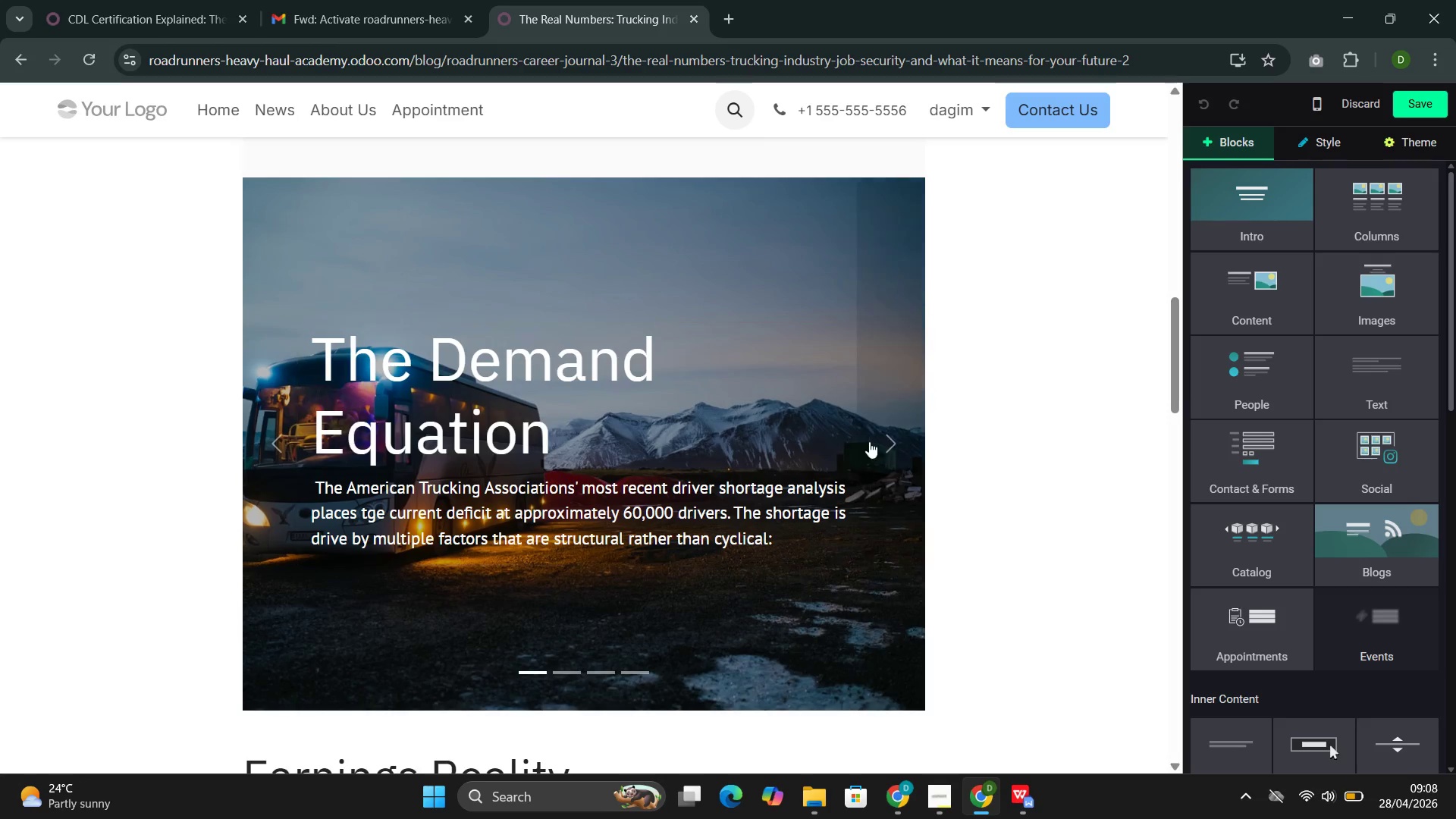 
left_click([894, 437])
 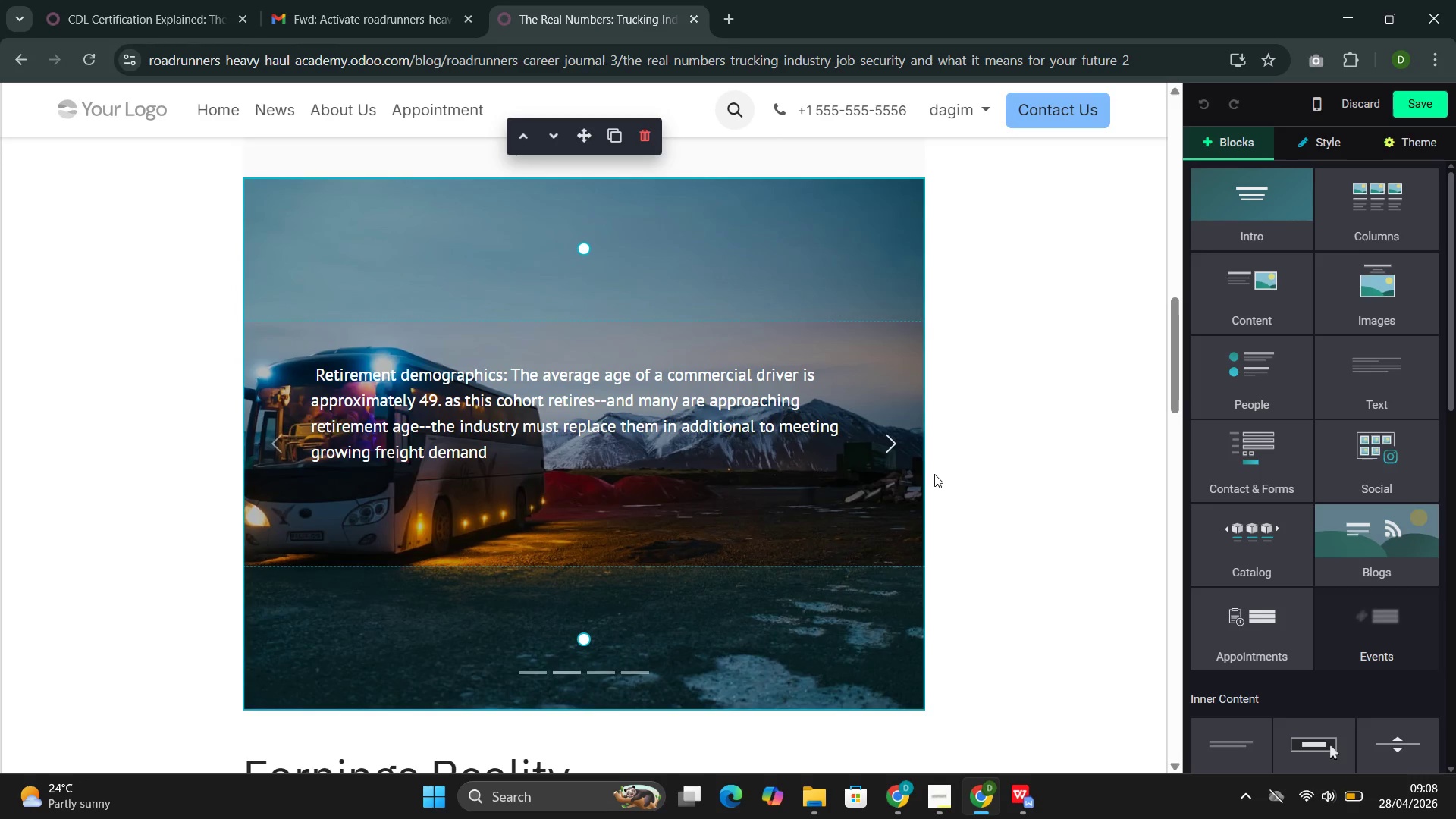 
left_click([909, 459])
 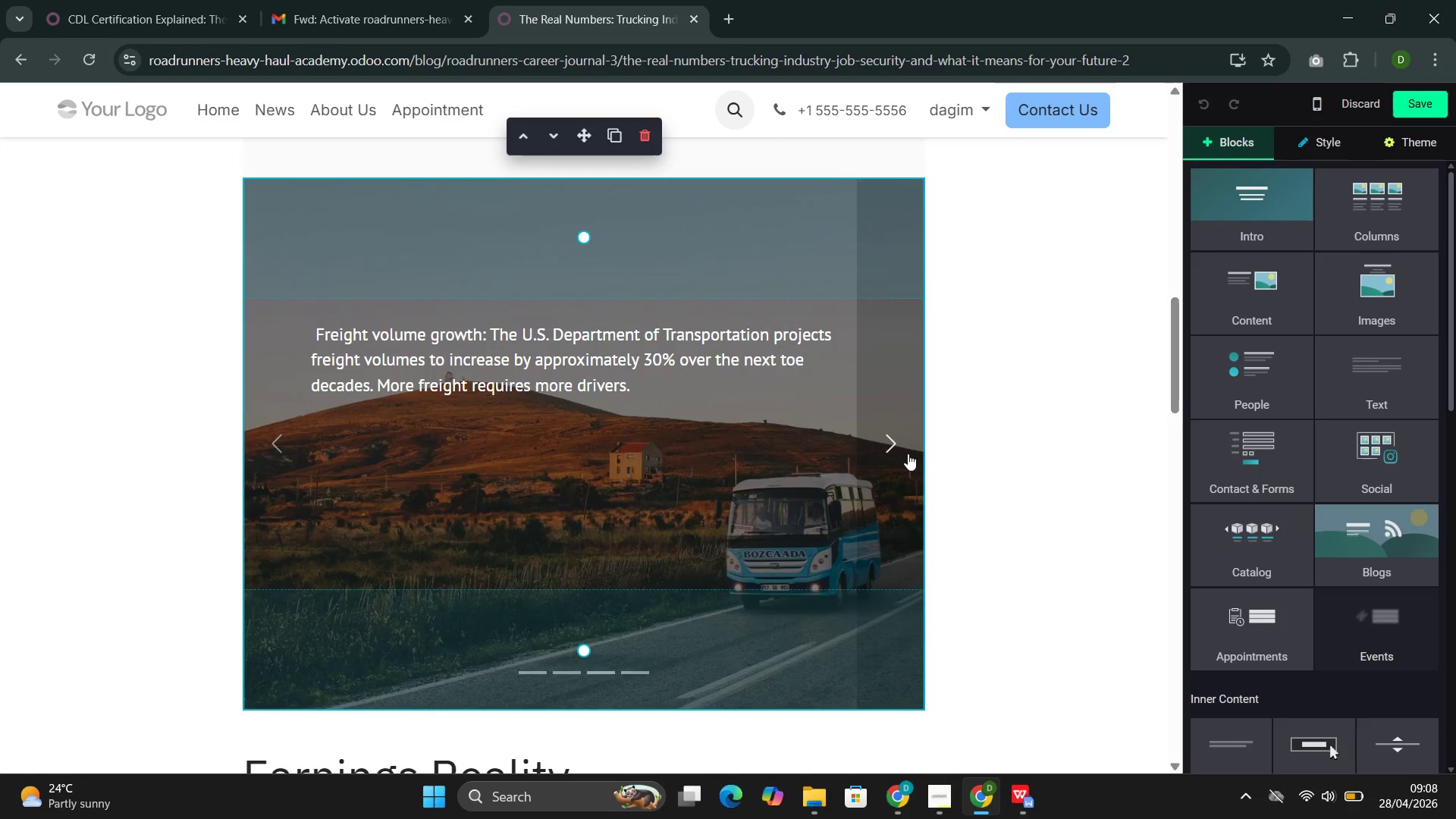 
scroll: coordinate [918, 445], scroll_direction: down, amount: 8.0
 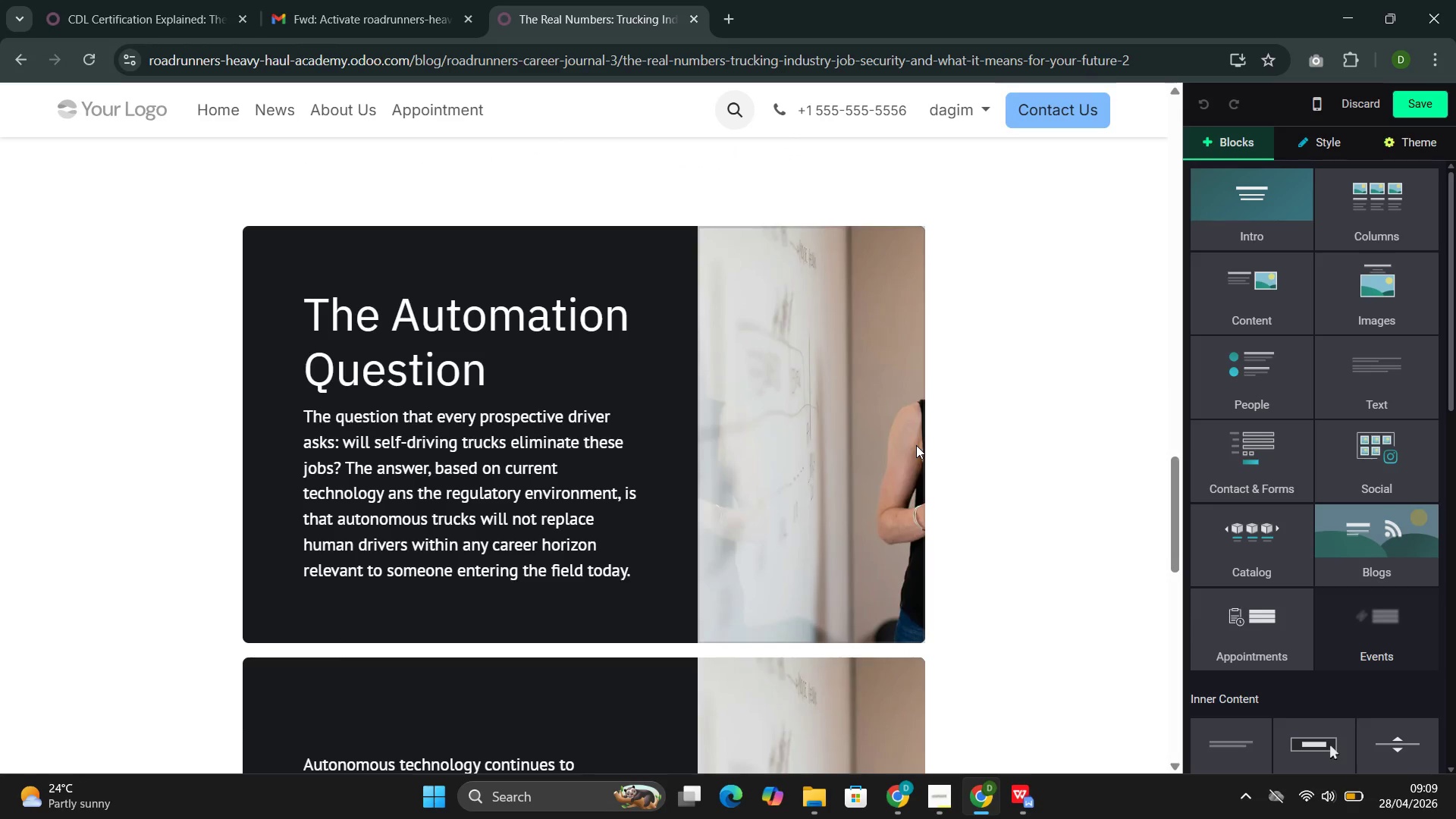 
wait(7.16)
 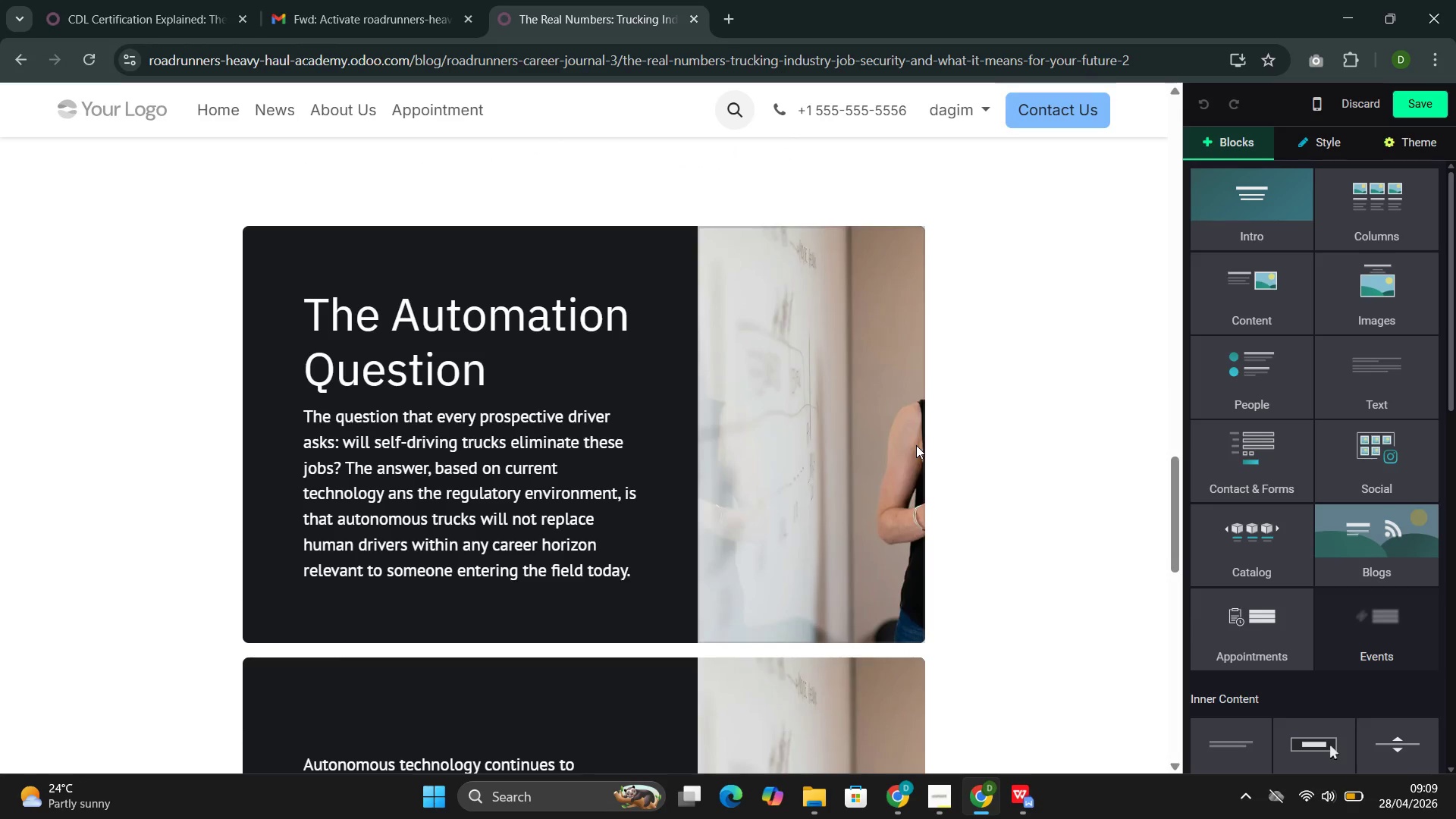 
scroll: coordinate [756, 403], scroll_direction: down, amount: 6.0
 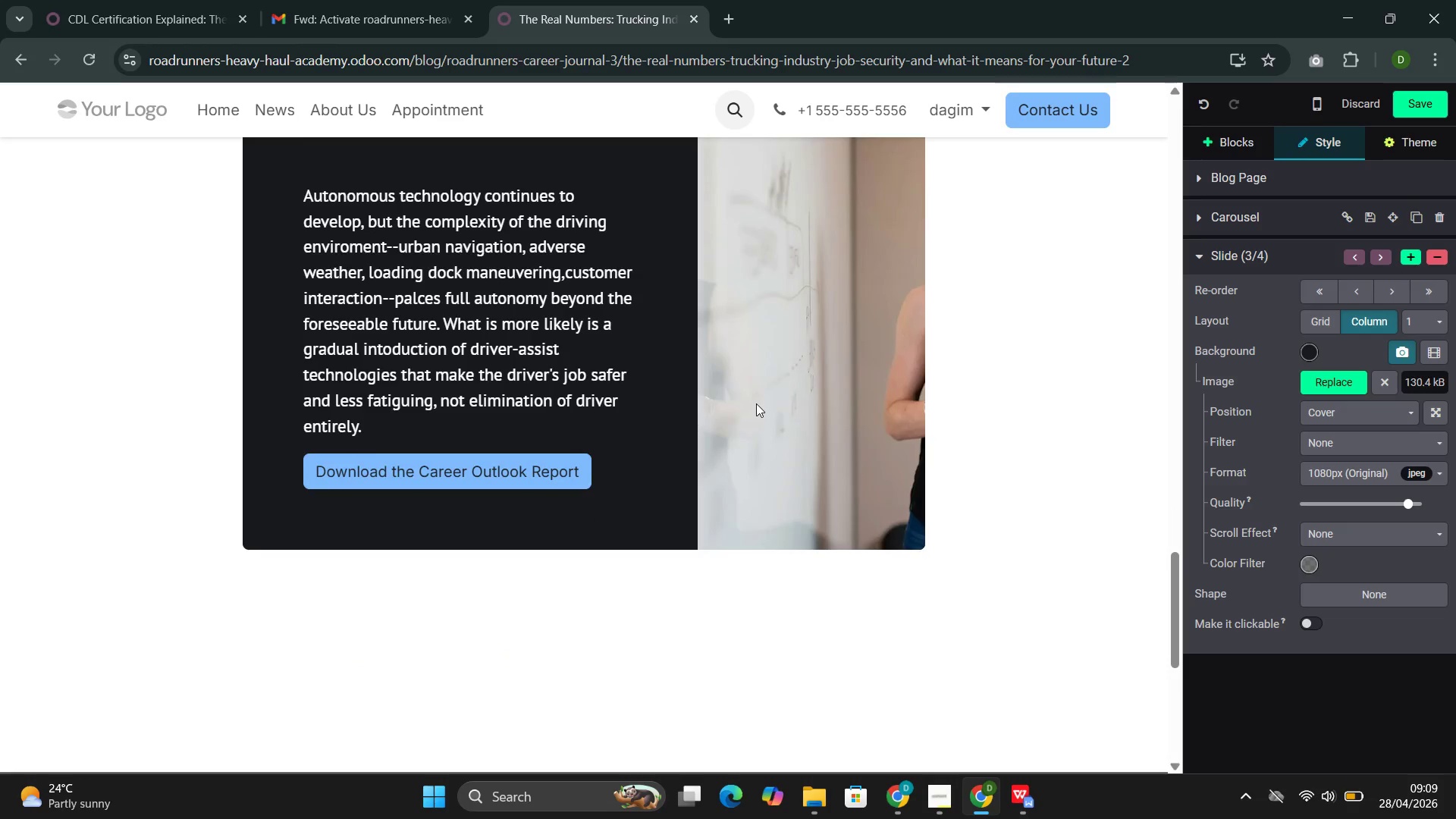 
scroll: coordinate [756, 403], scroll_direction: up, amount: 39.0
 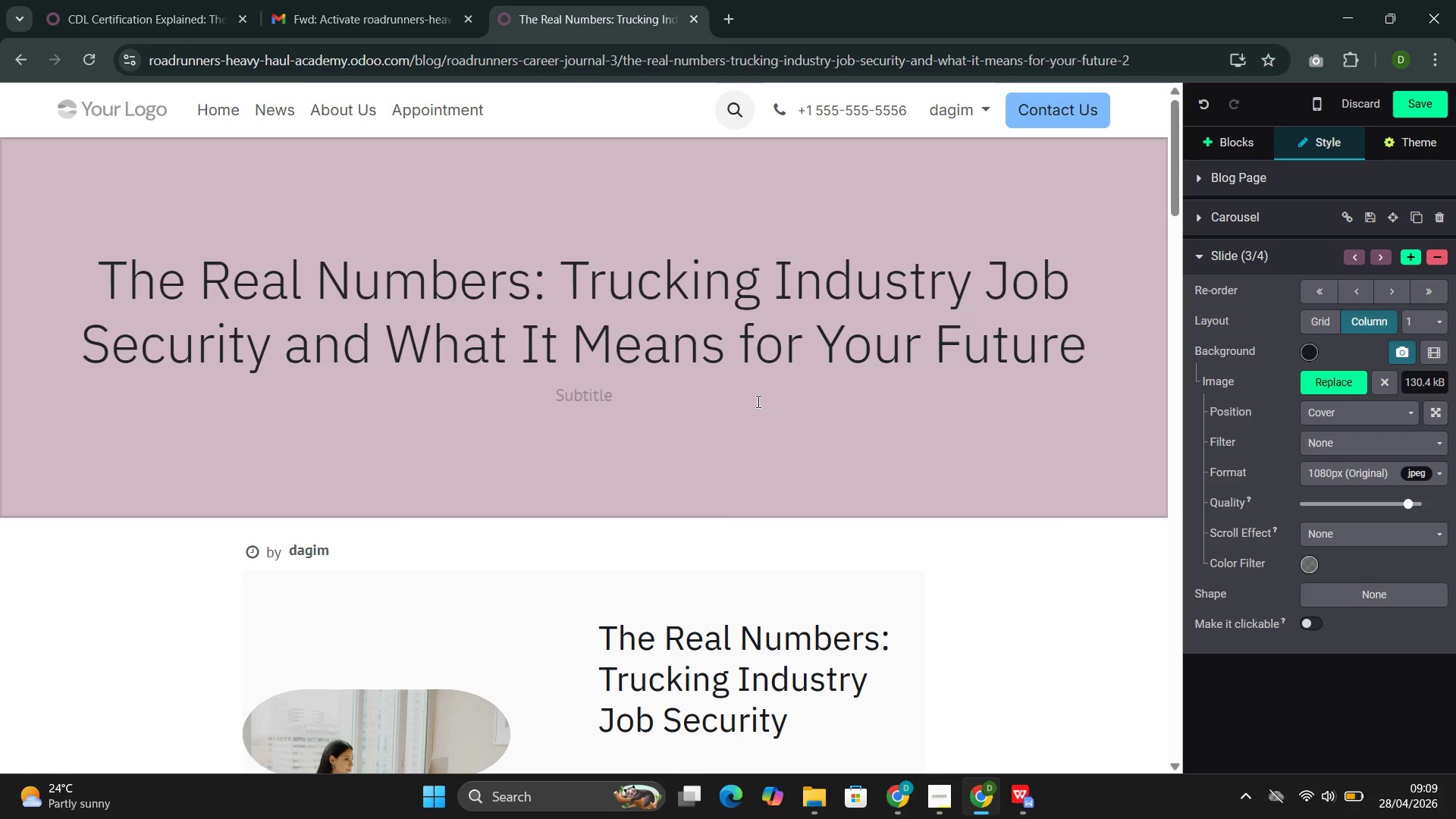 
scroll: coordinate [717, 407], scroll_direction: down, amount: 13.0
 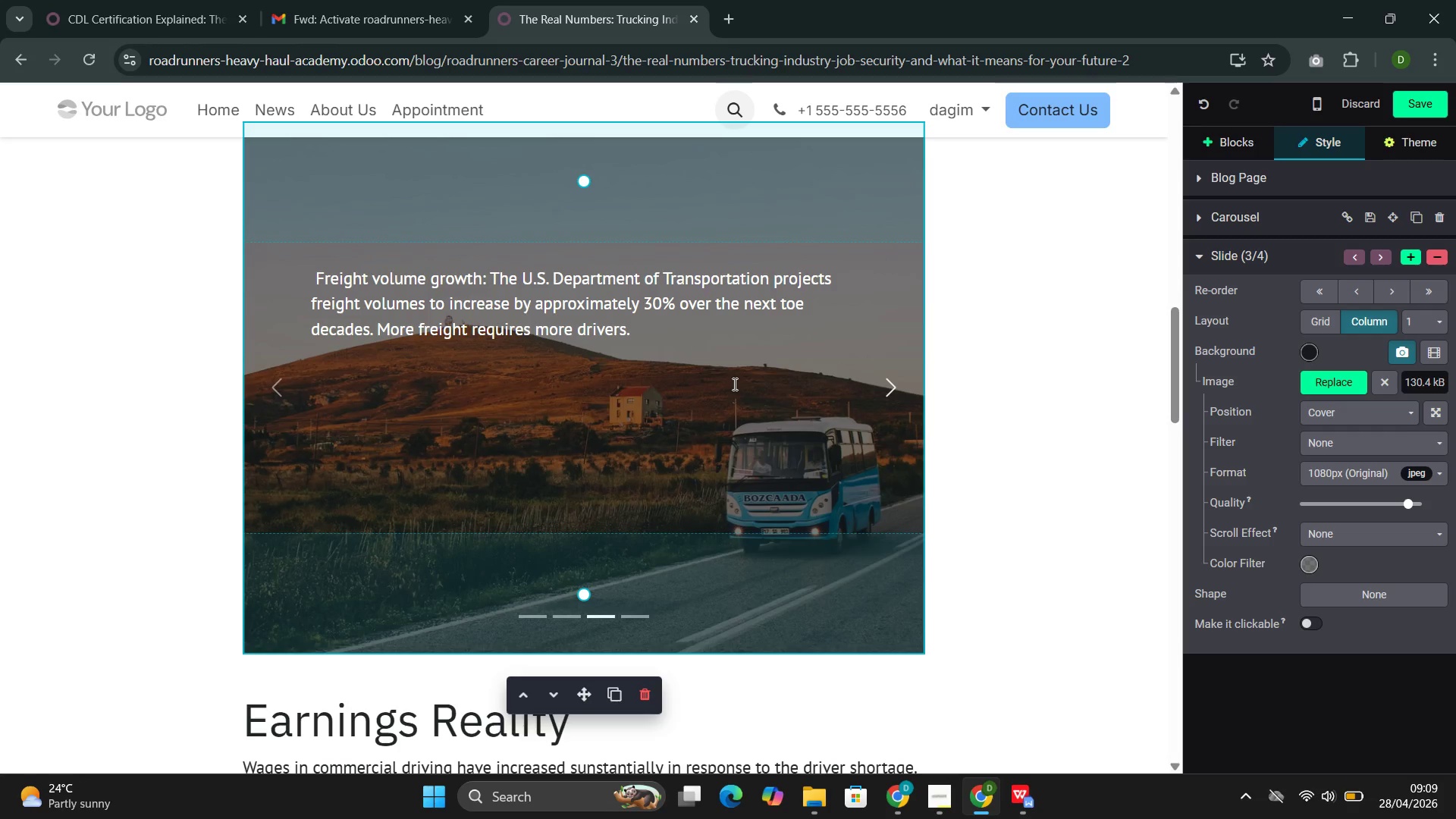 
wait(8.48)
 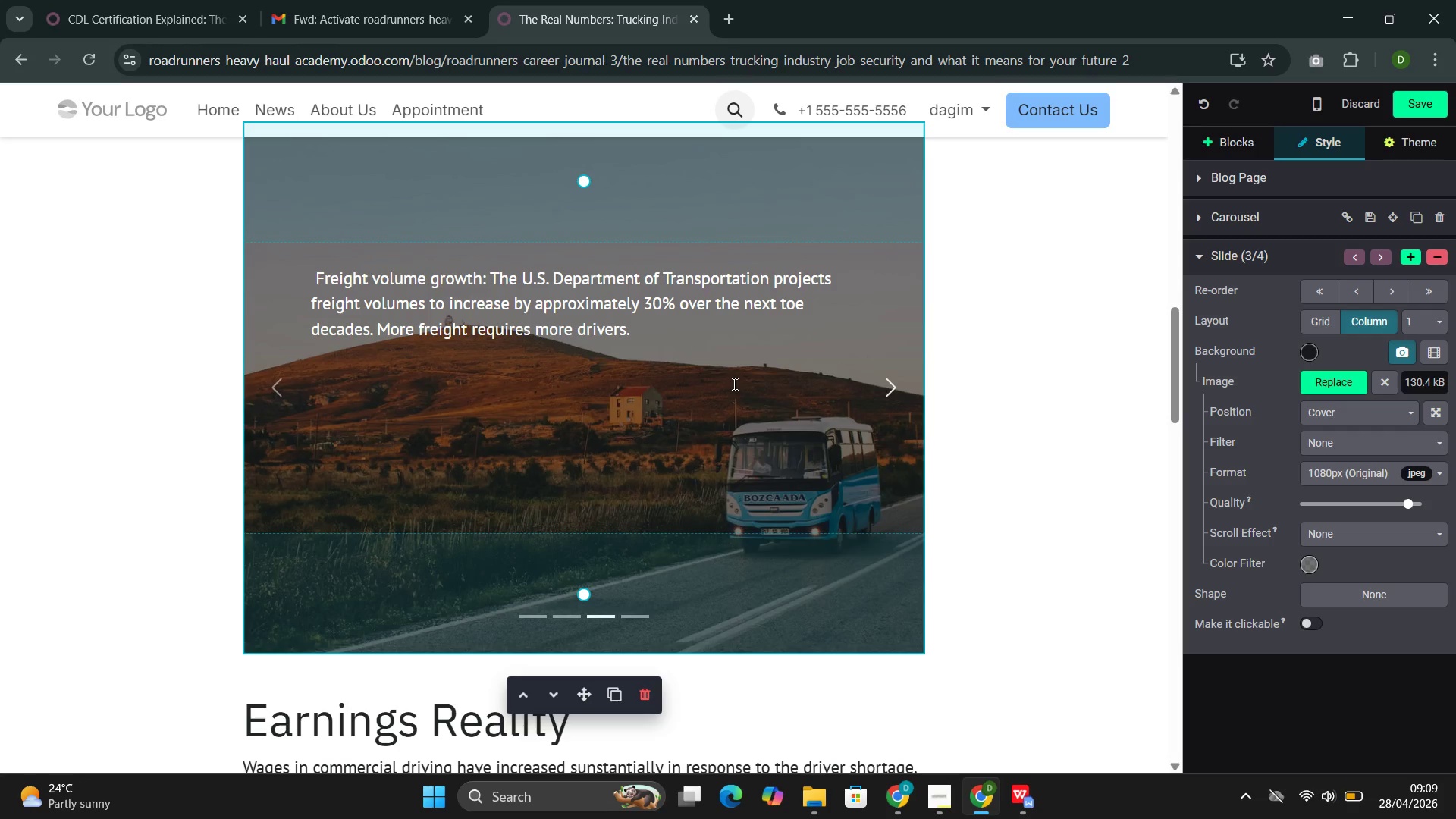 
left_click([880, 363])
 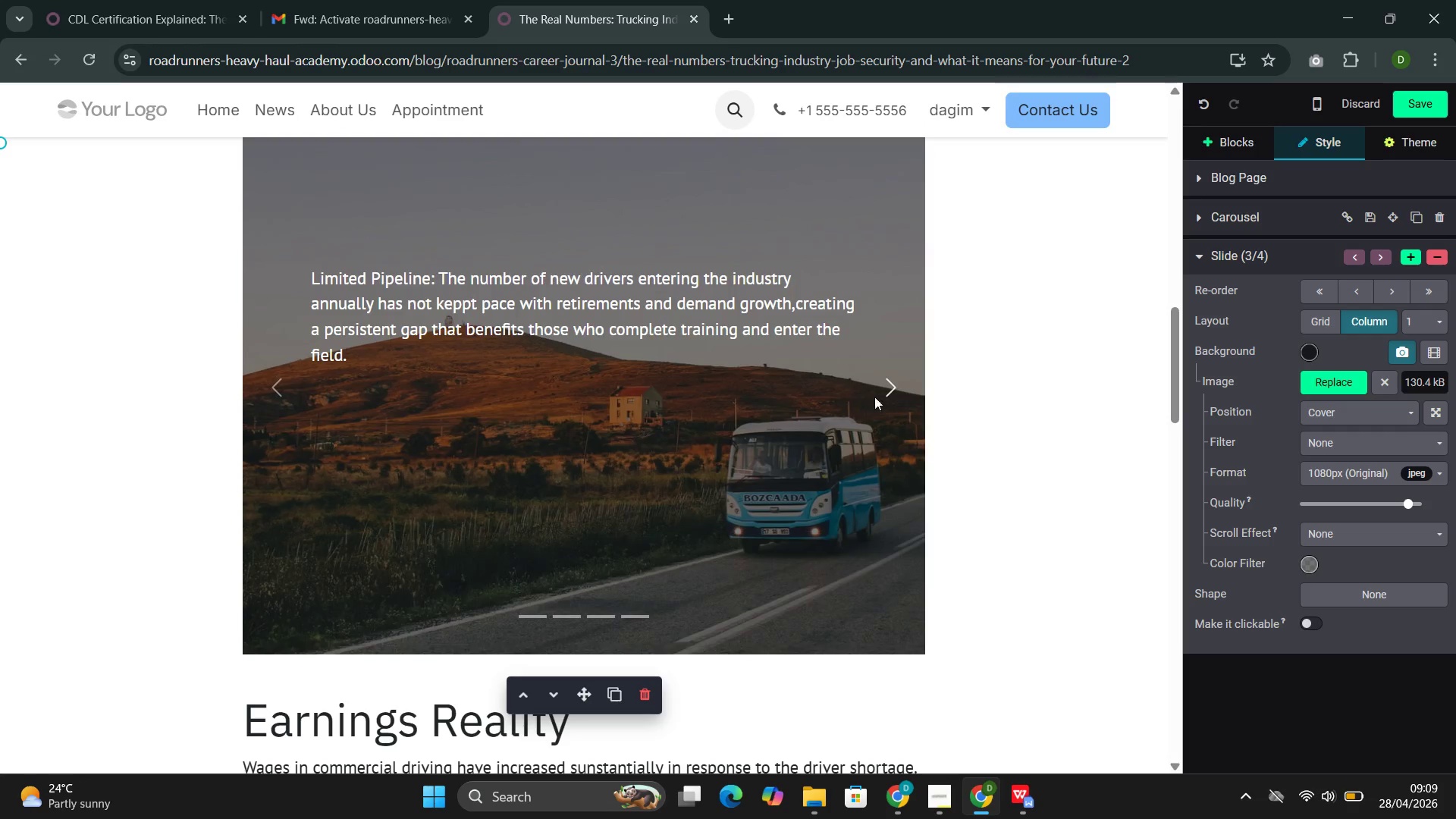 
scroll: coordinate [949, 429], scroll_direction: down, amount: 2.0
 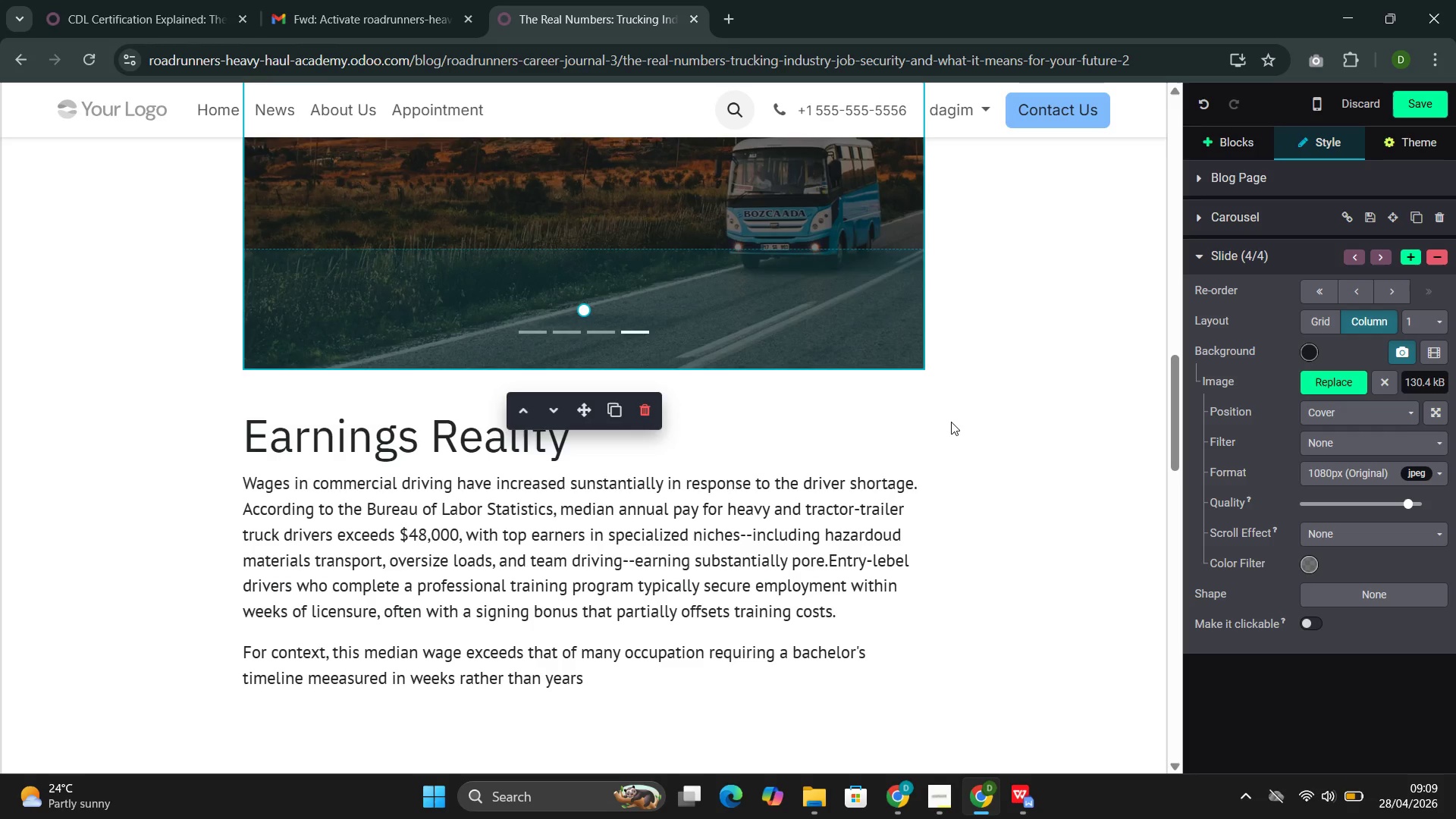 
wait(32.75)
 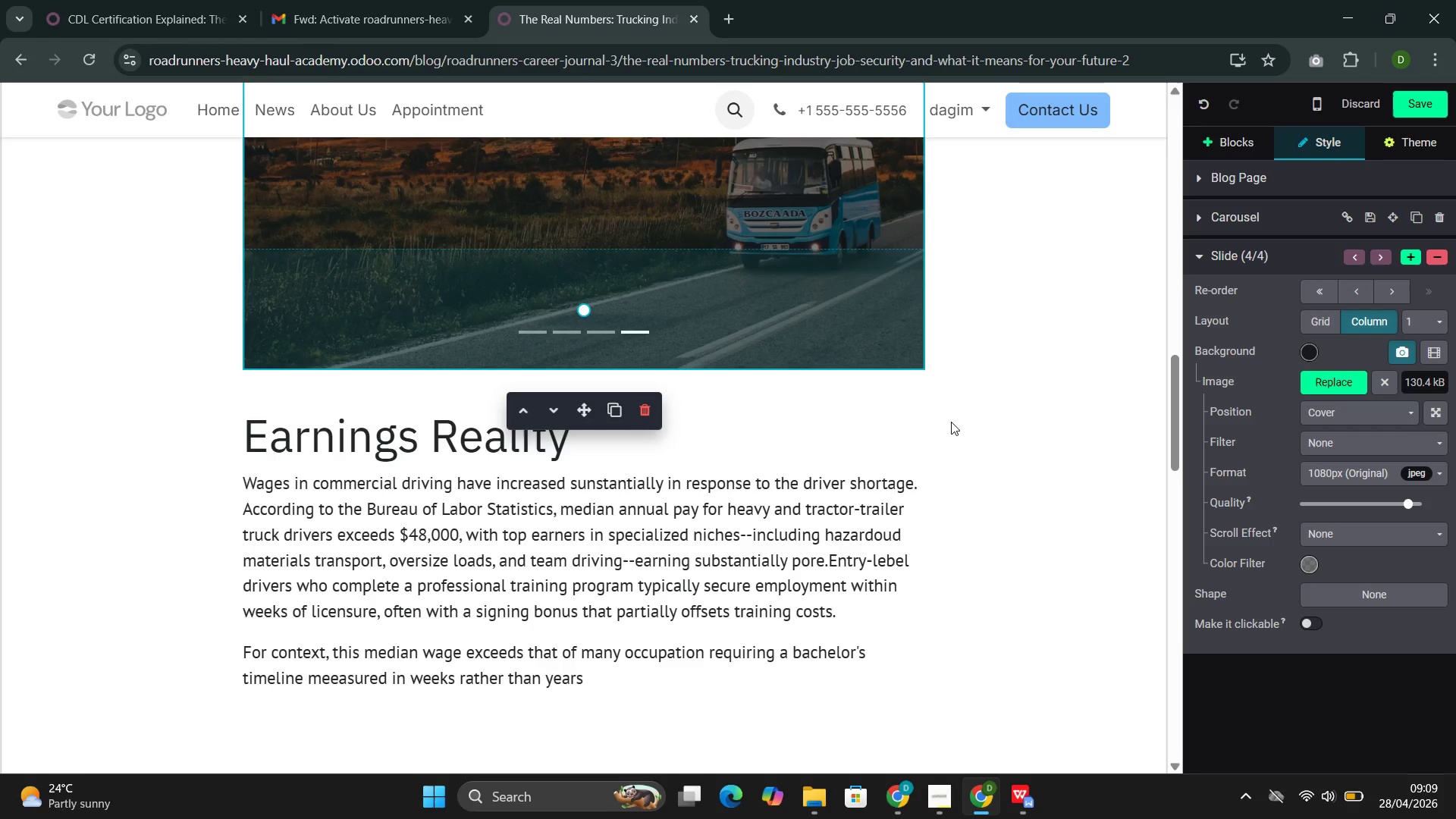 
scroll: coordinate [890, 240], scroll_direction: up, amount: 36.0
 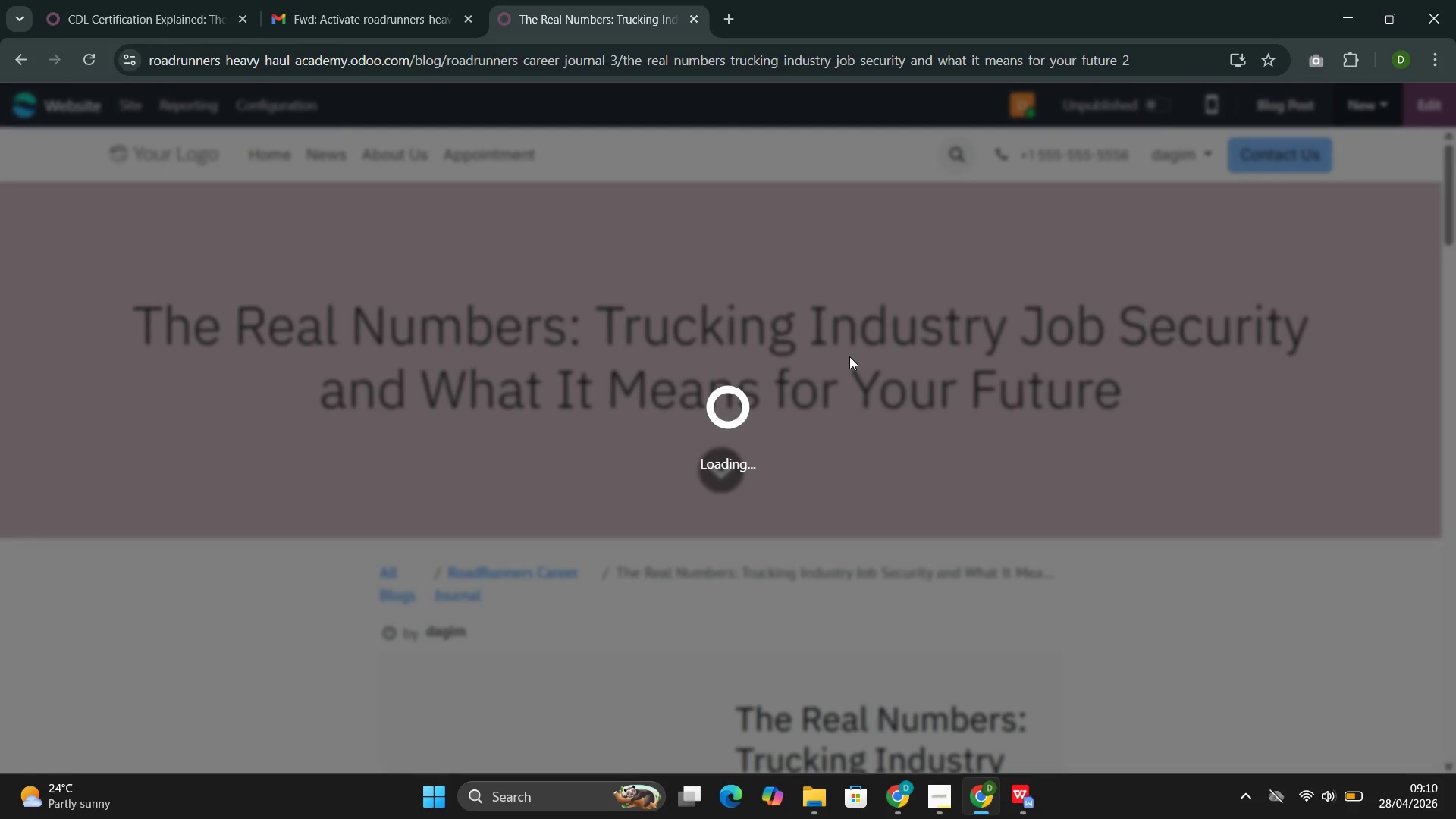 
wait(15.59)
 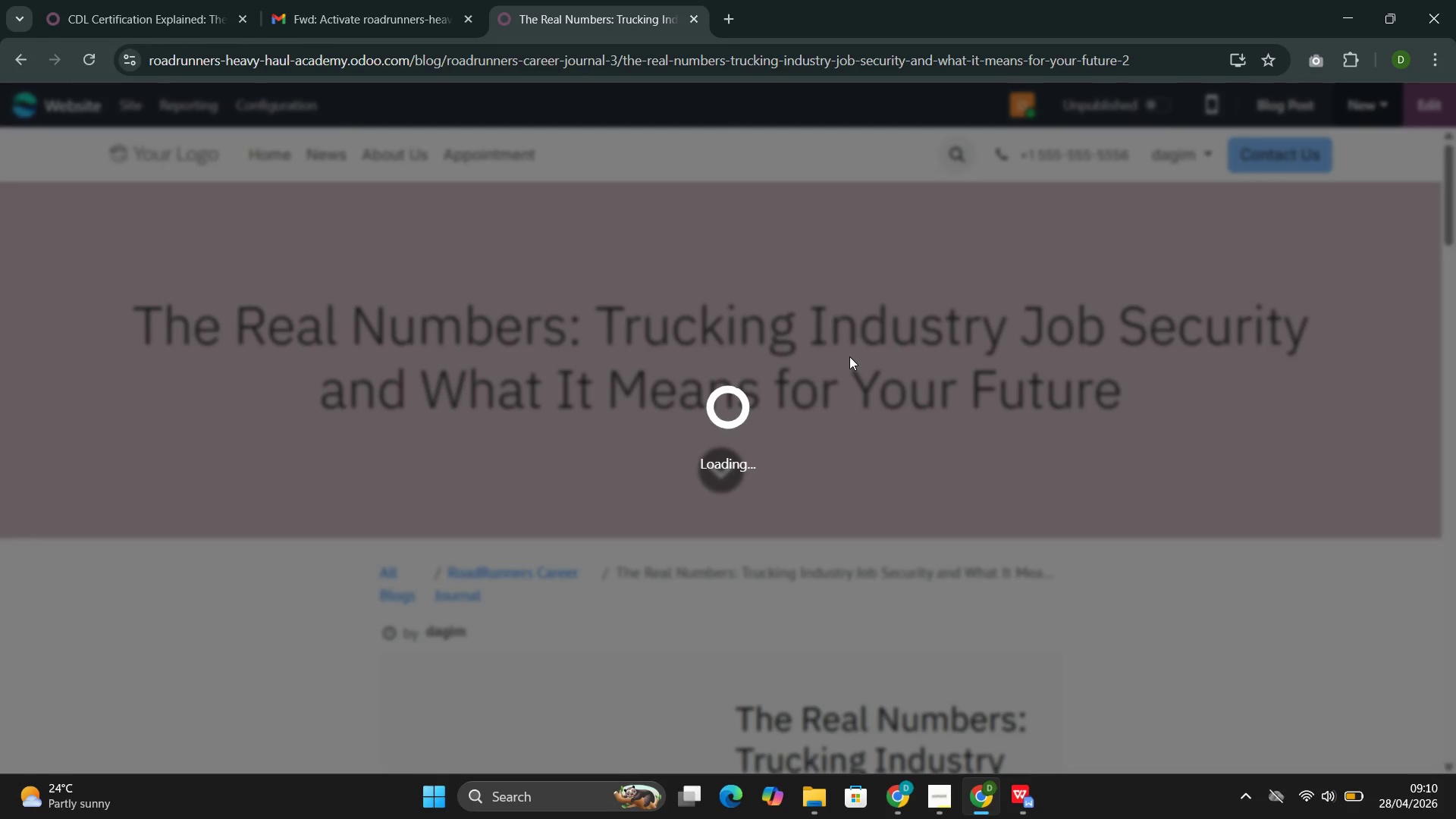 
left_click([287, 298])
 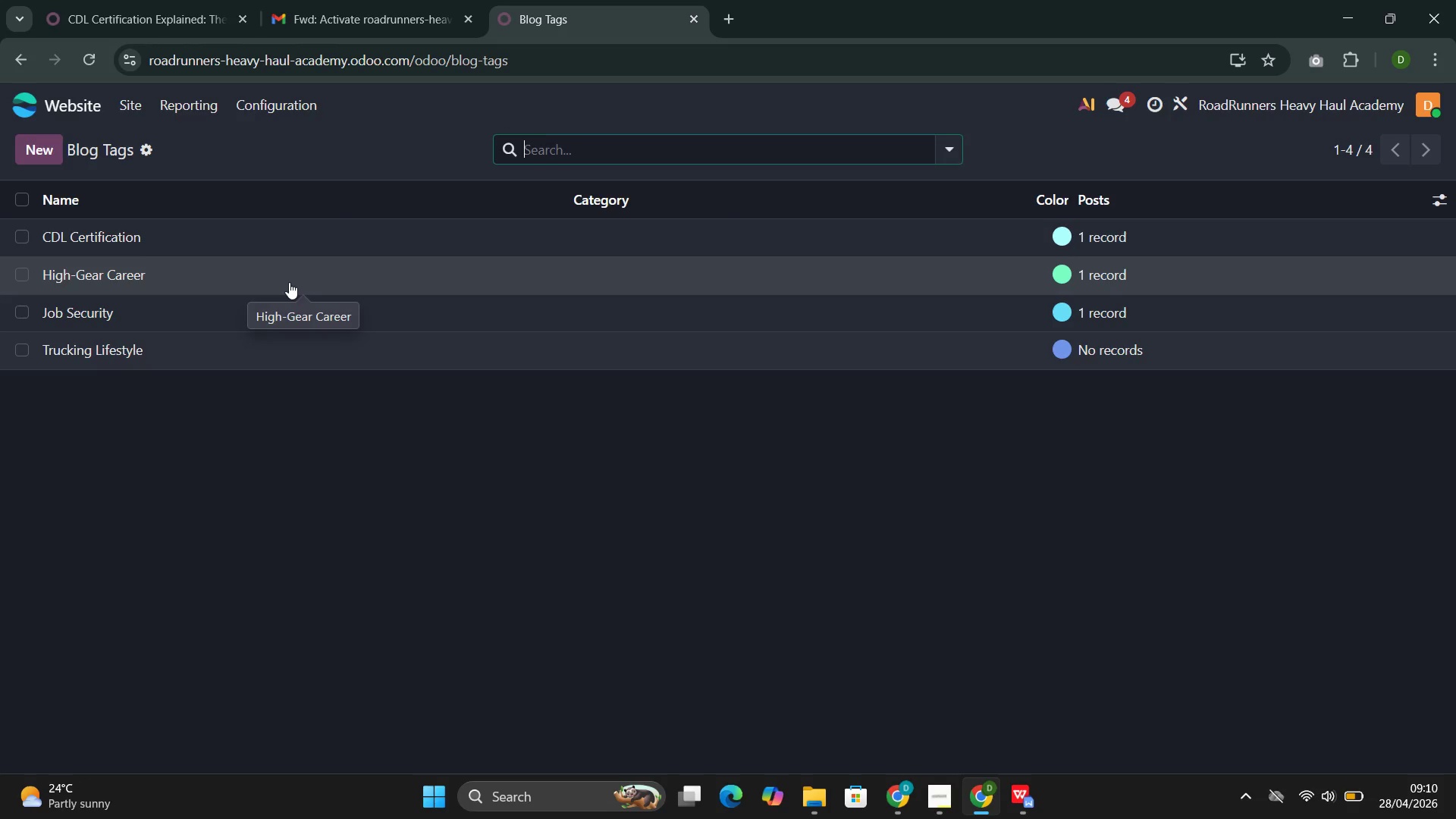 
wait(10.52)
 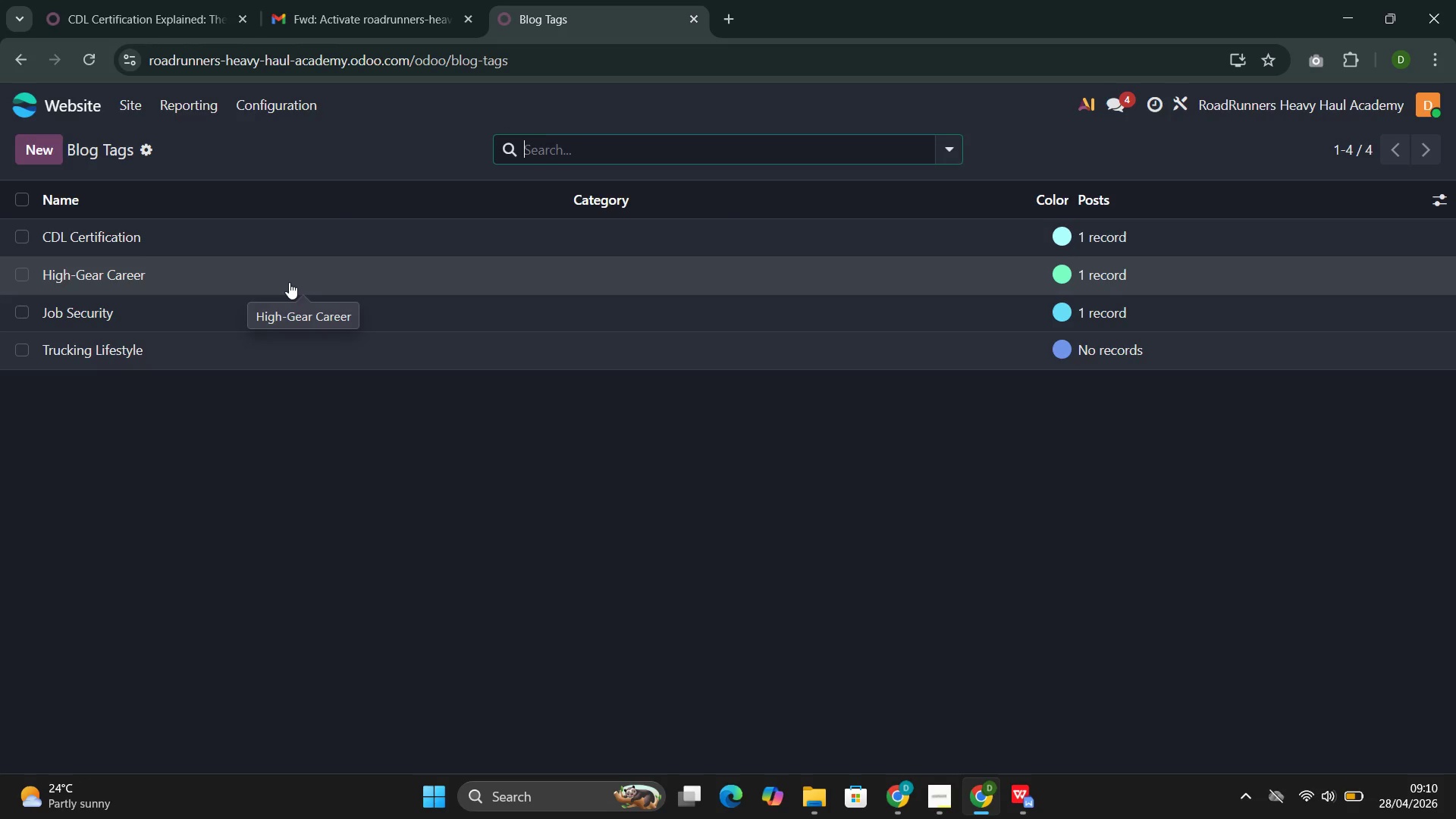 
left_click([255, 302])
 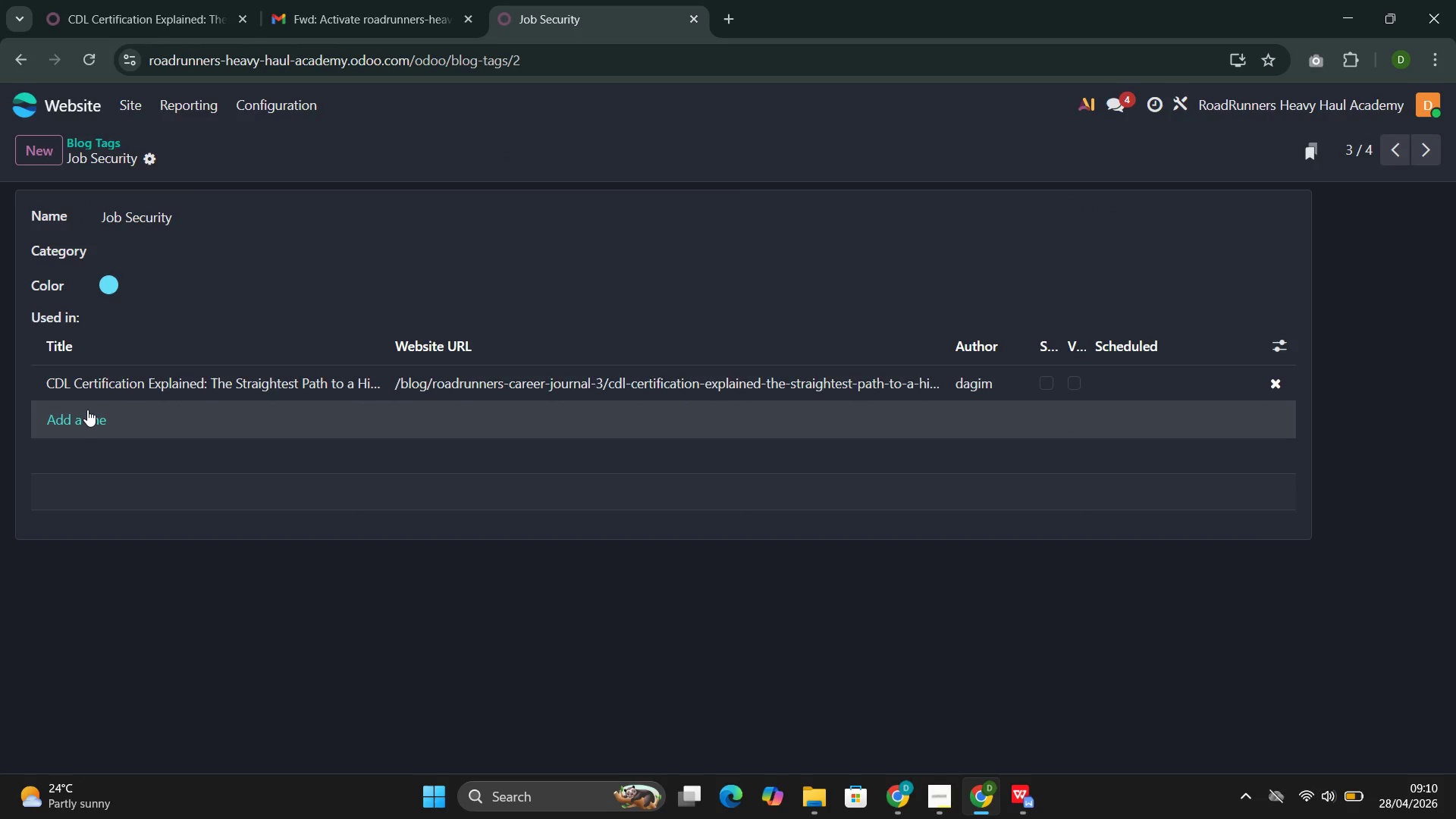 
left_click([86, 419])
 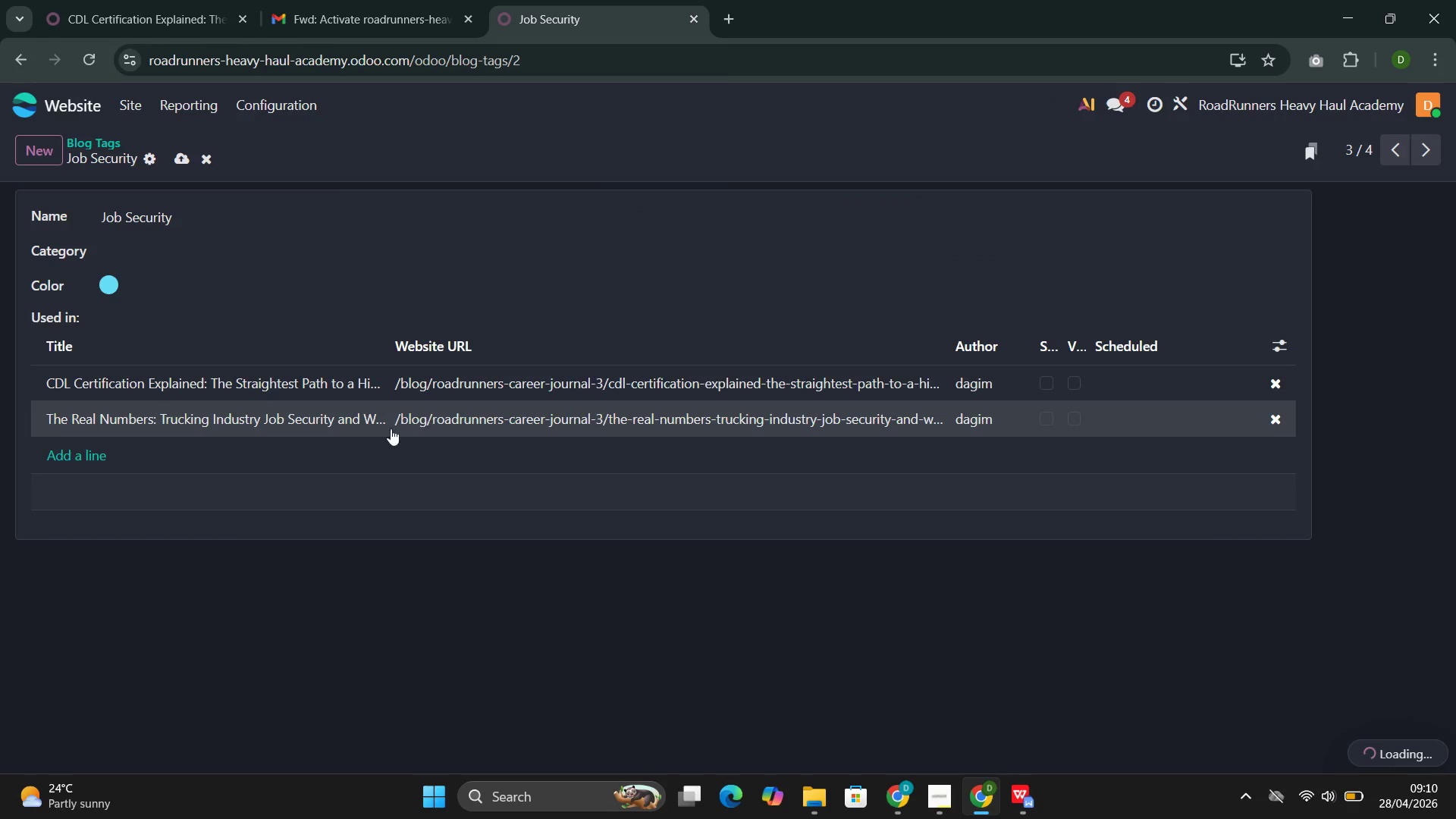 
left_click([187, 158])
 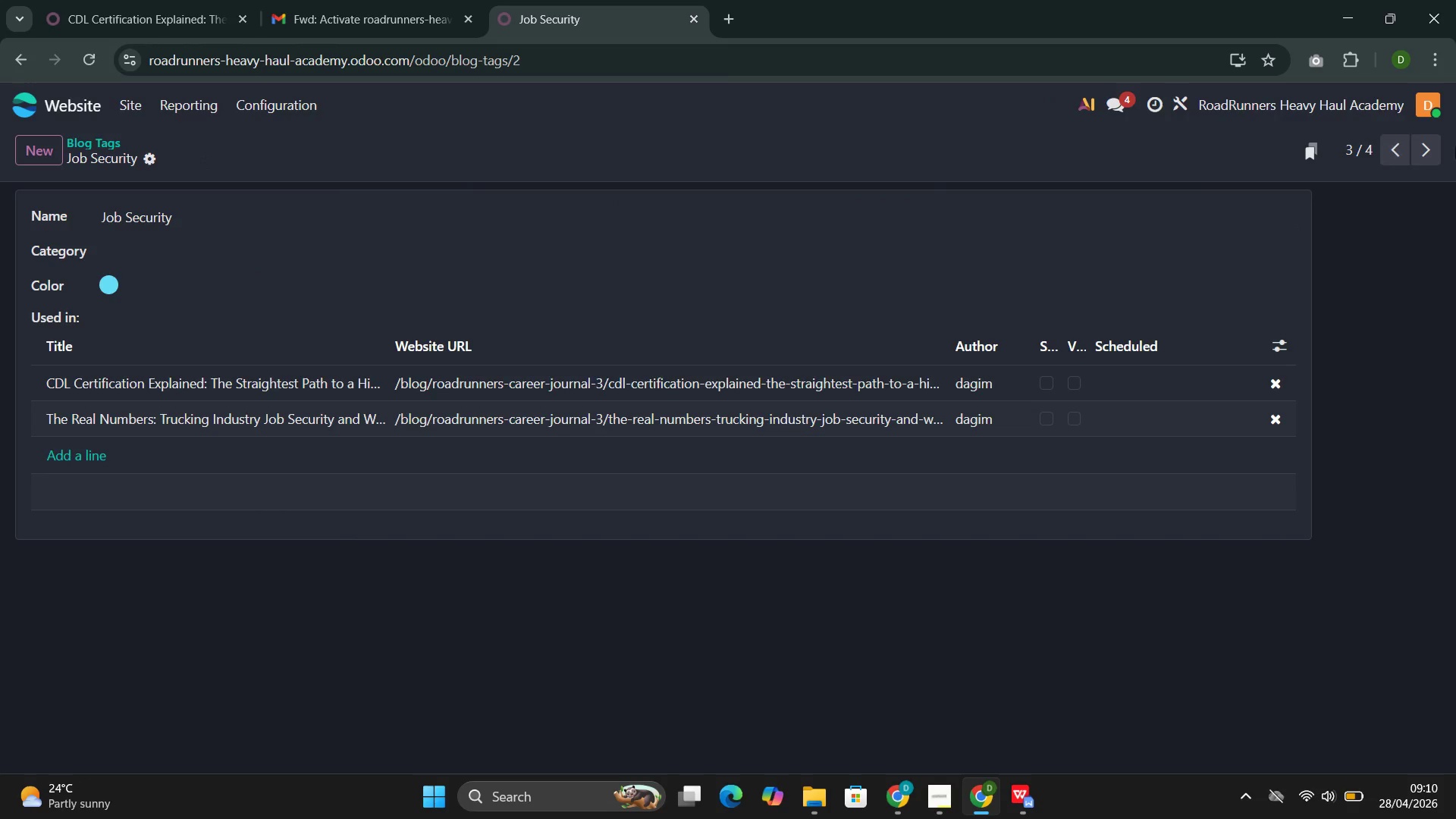 
left_click([1382, 146])
 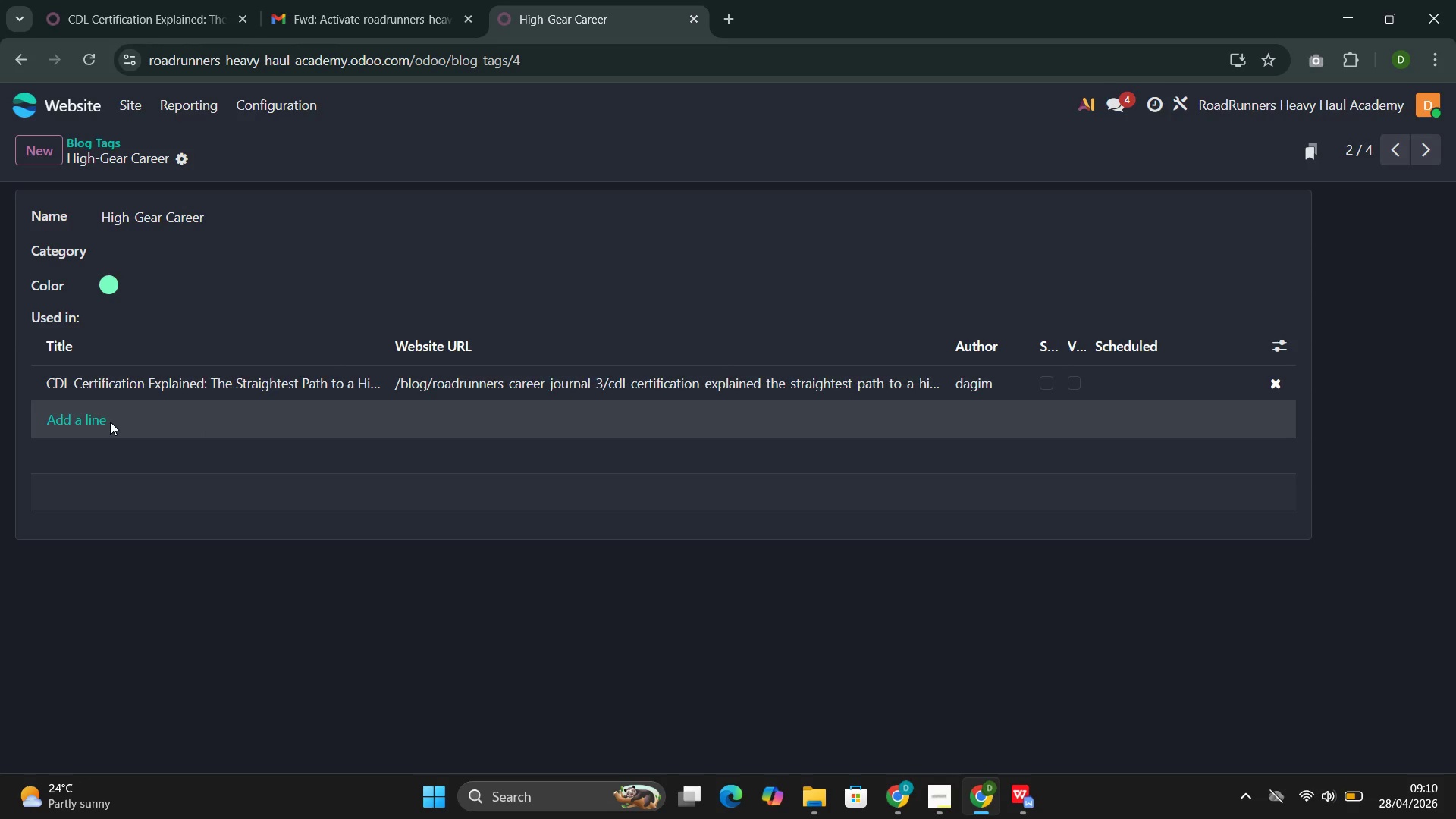 
wait(5.86)
 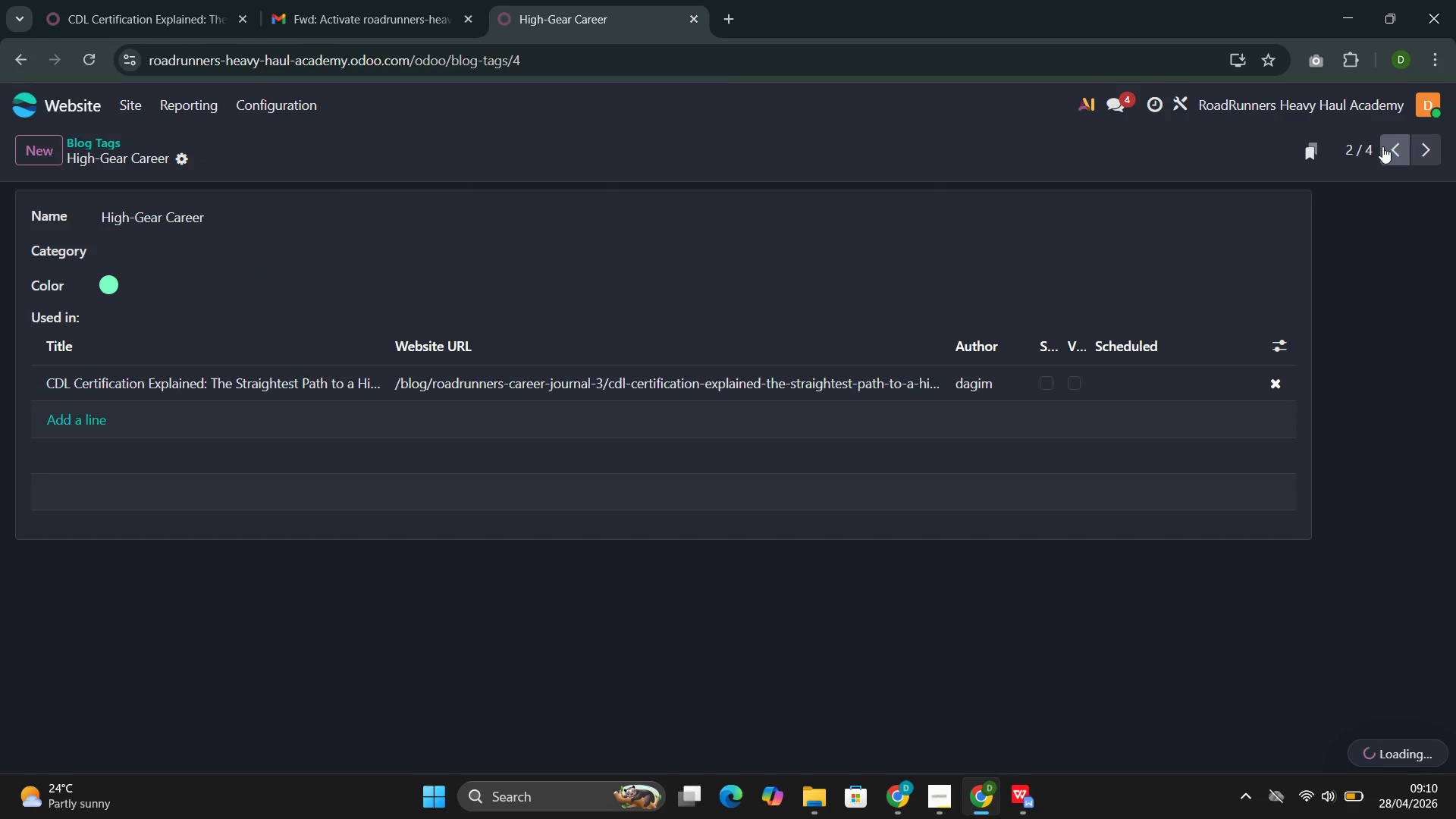 
left_click([110, 422])
 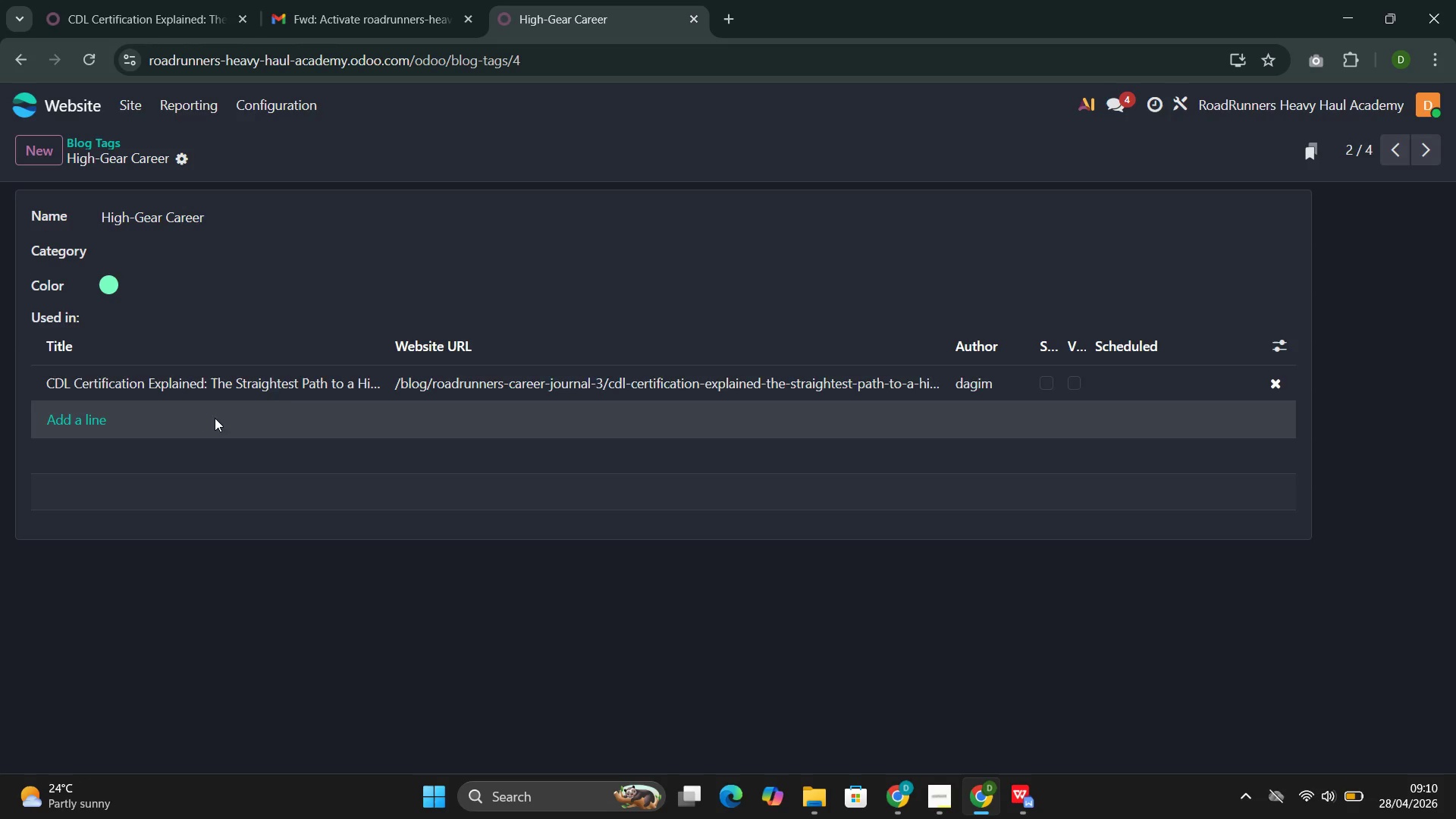 
left_click([83, 425])
 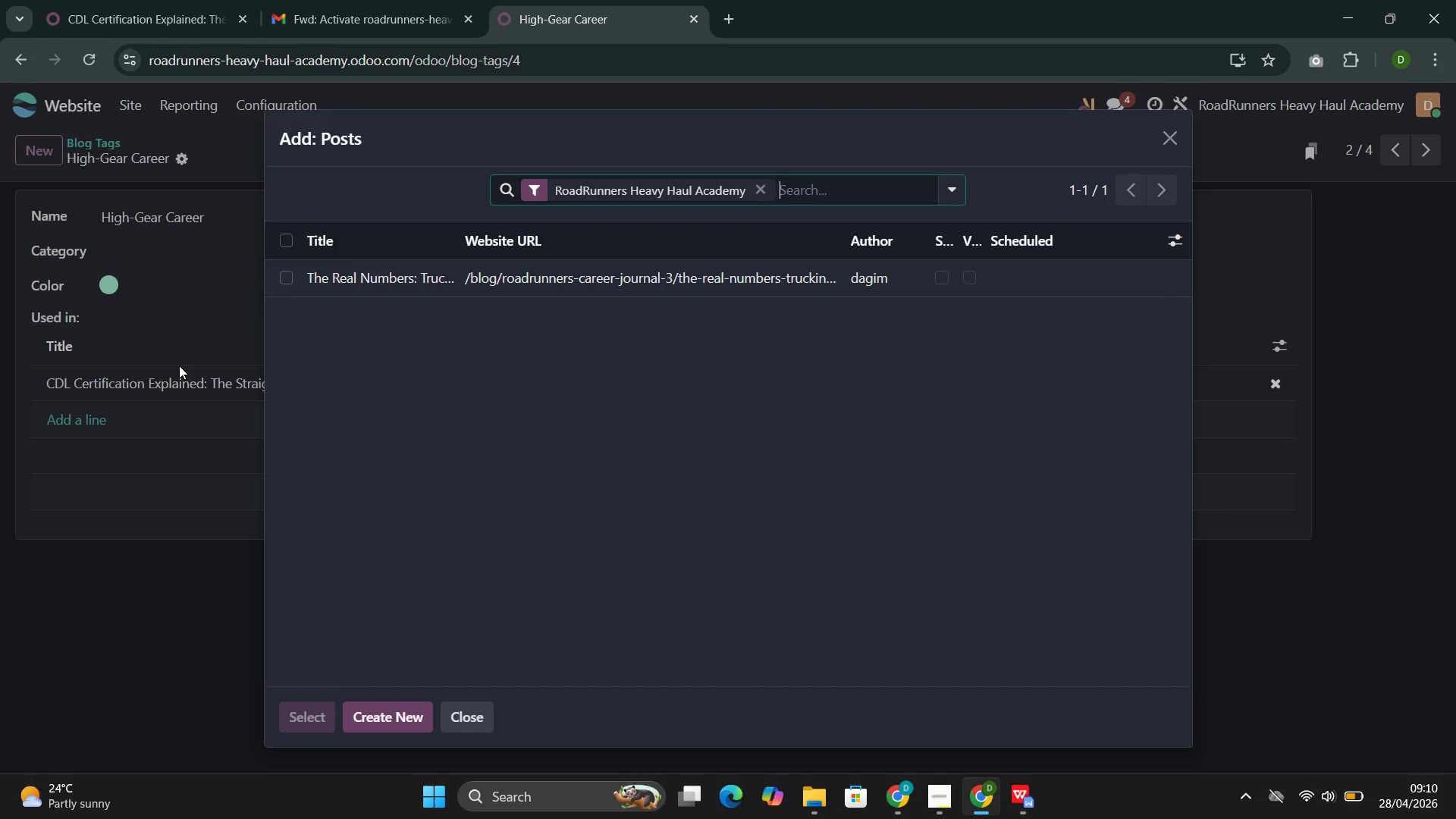 
left_click([380, 279])
 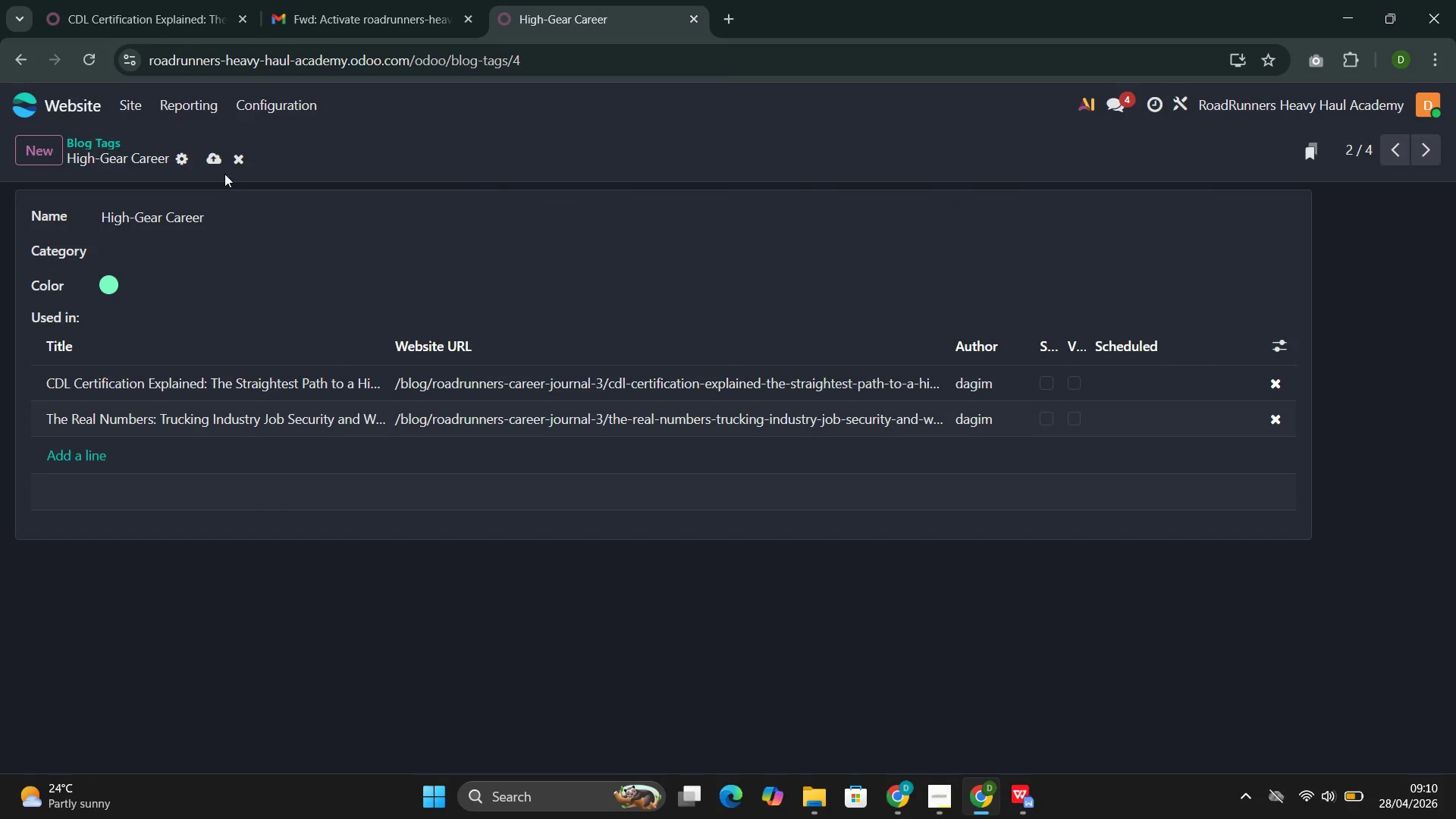 
left_click([215, 159])
 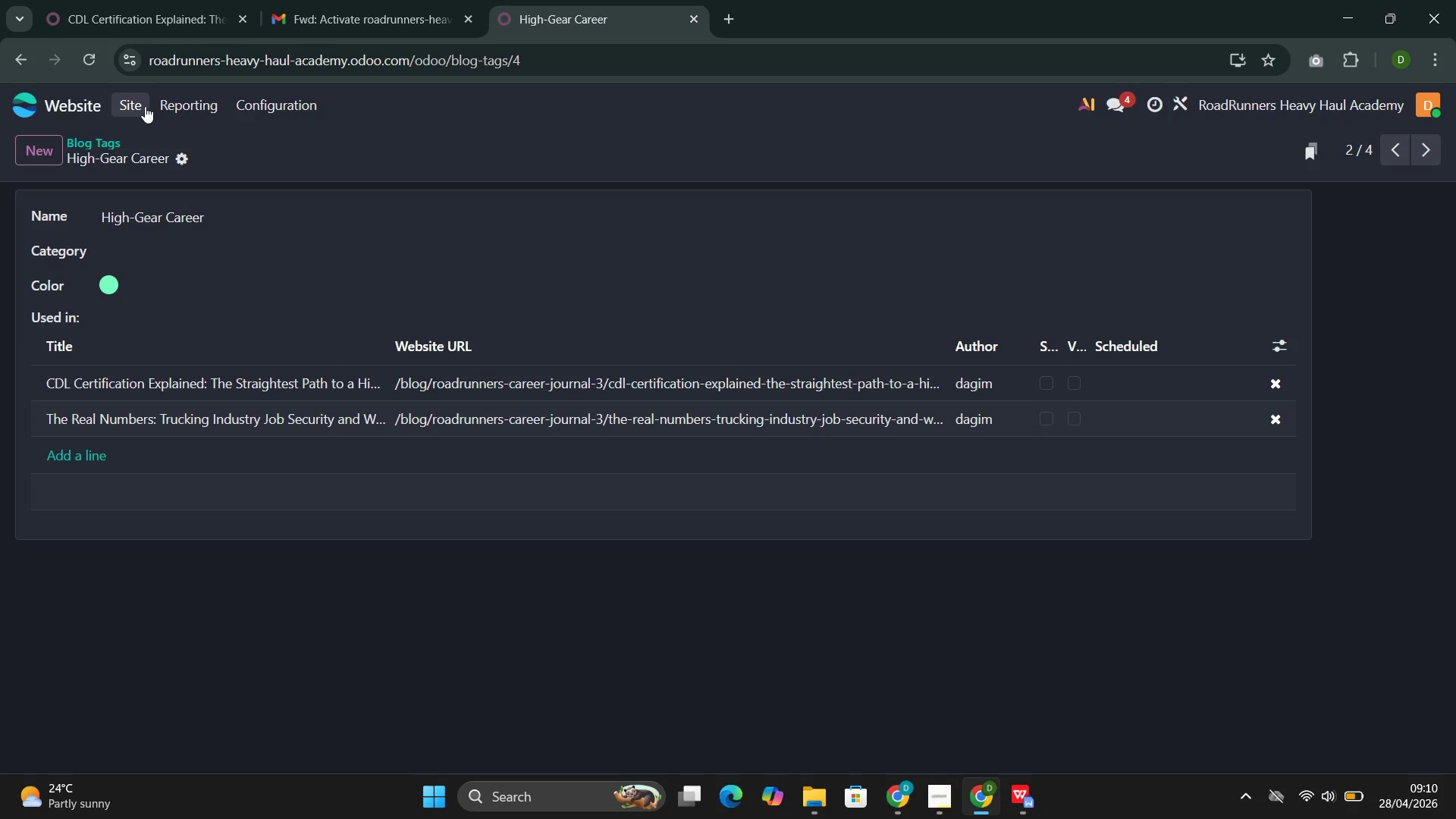 
left_click([145, 106])
 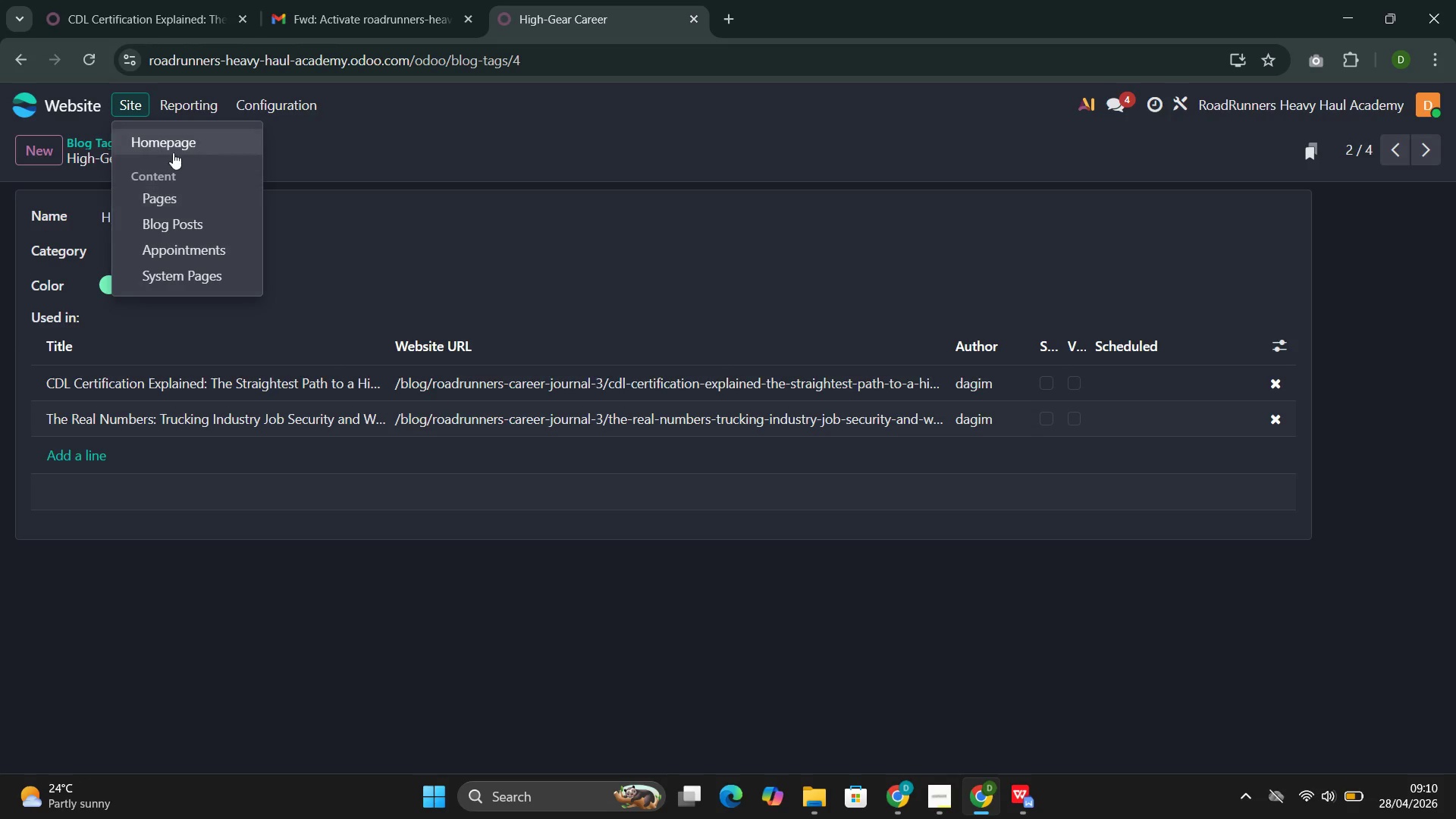 
left_click([175, 147])
 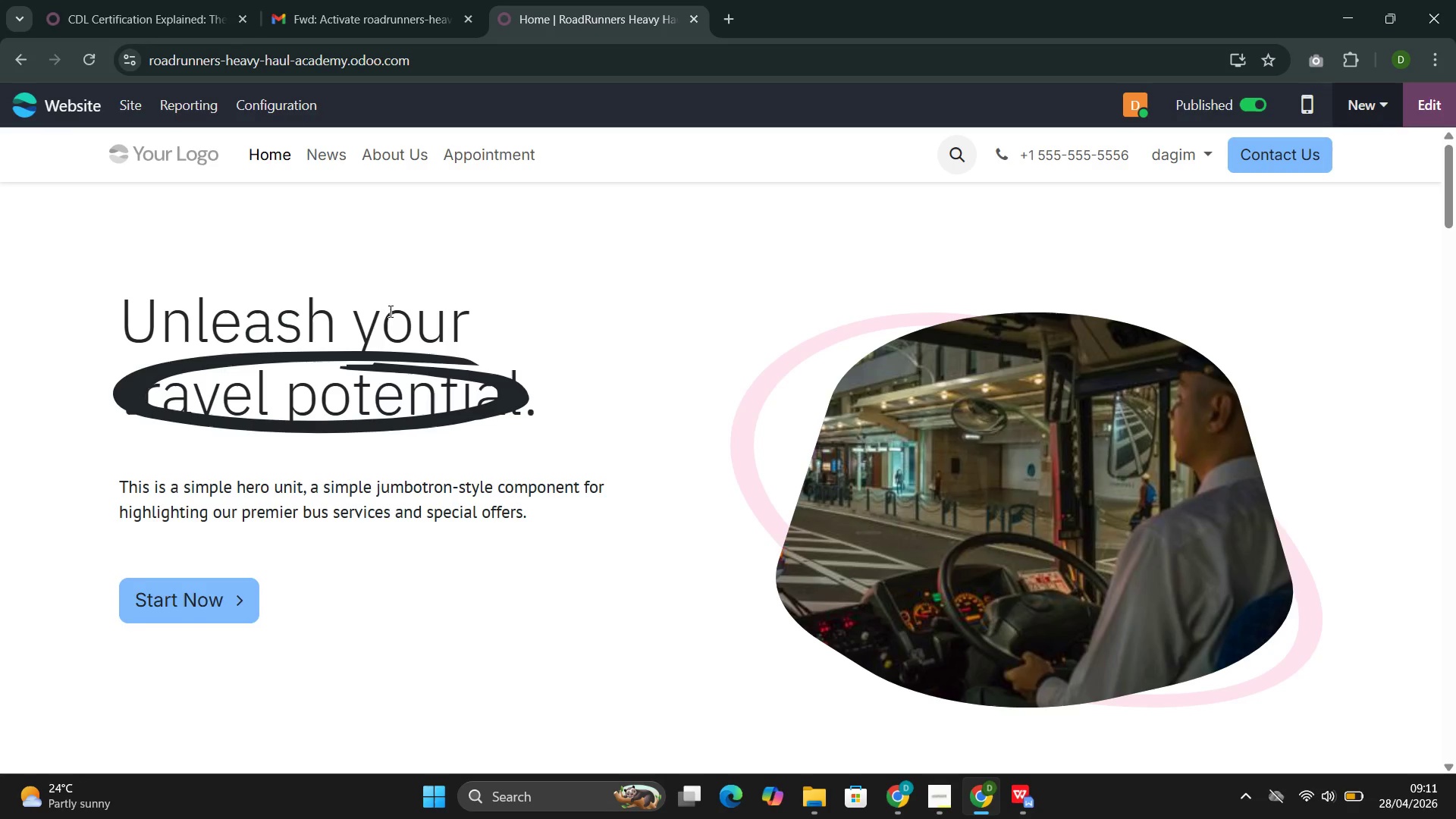 
wait(7.88)
 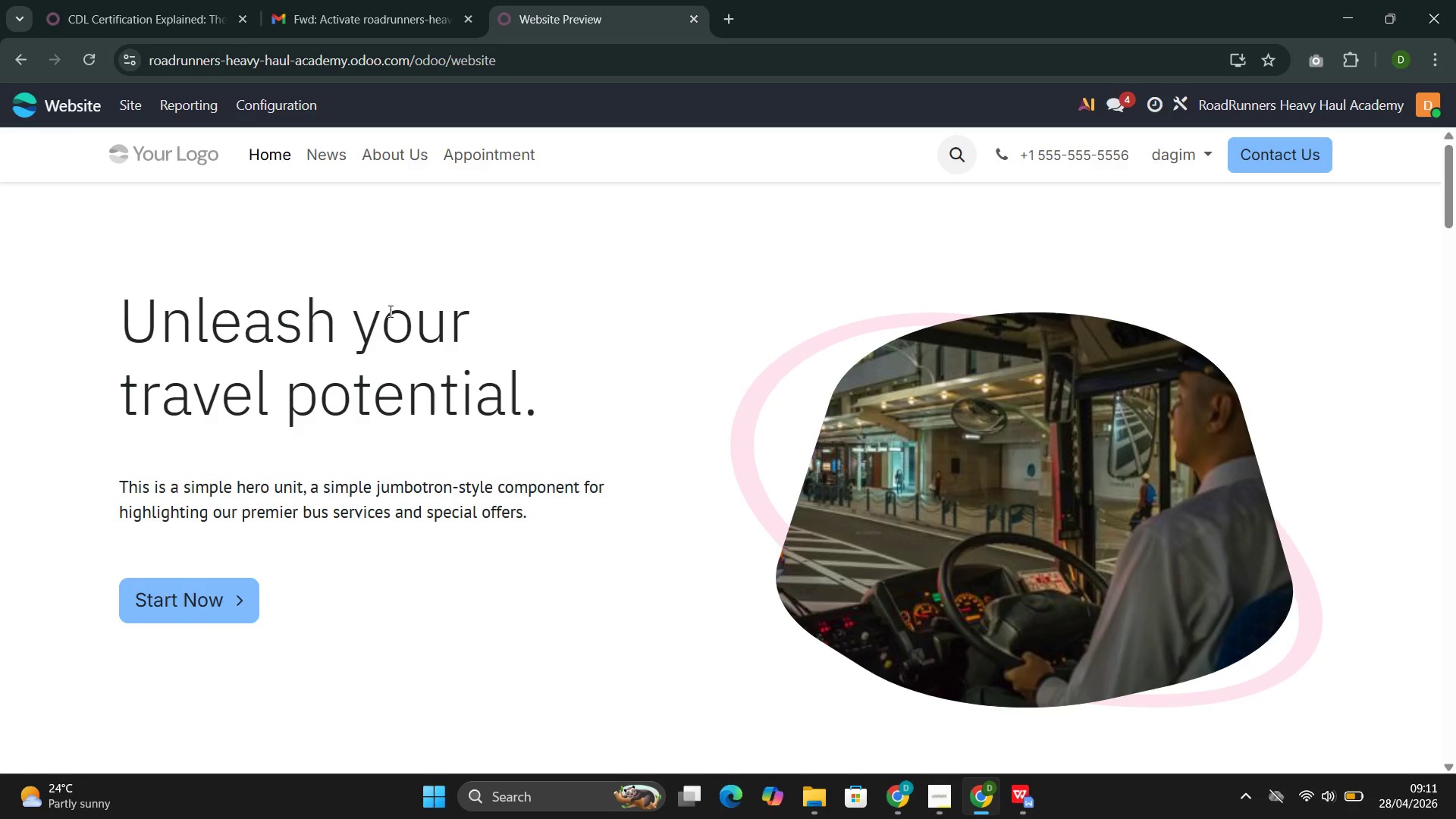 
left_click([321, 155])
 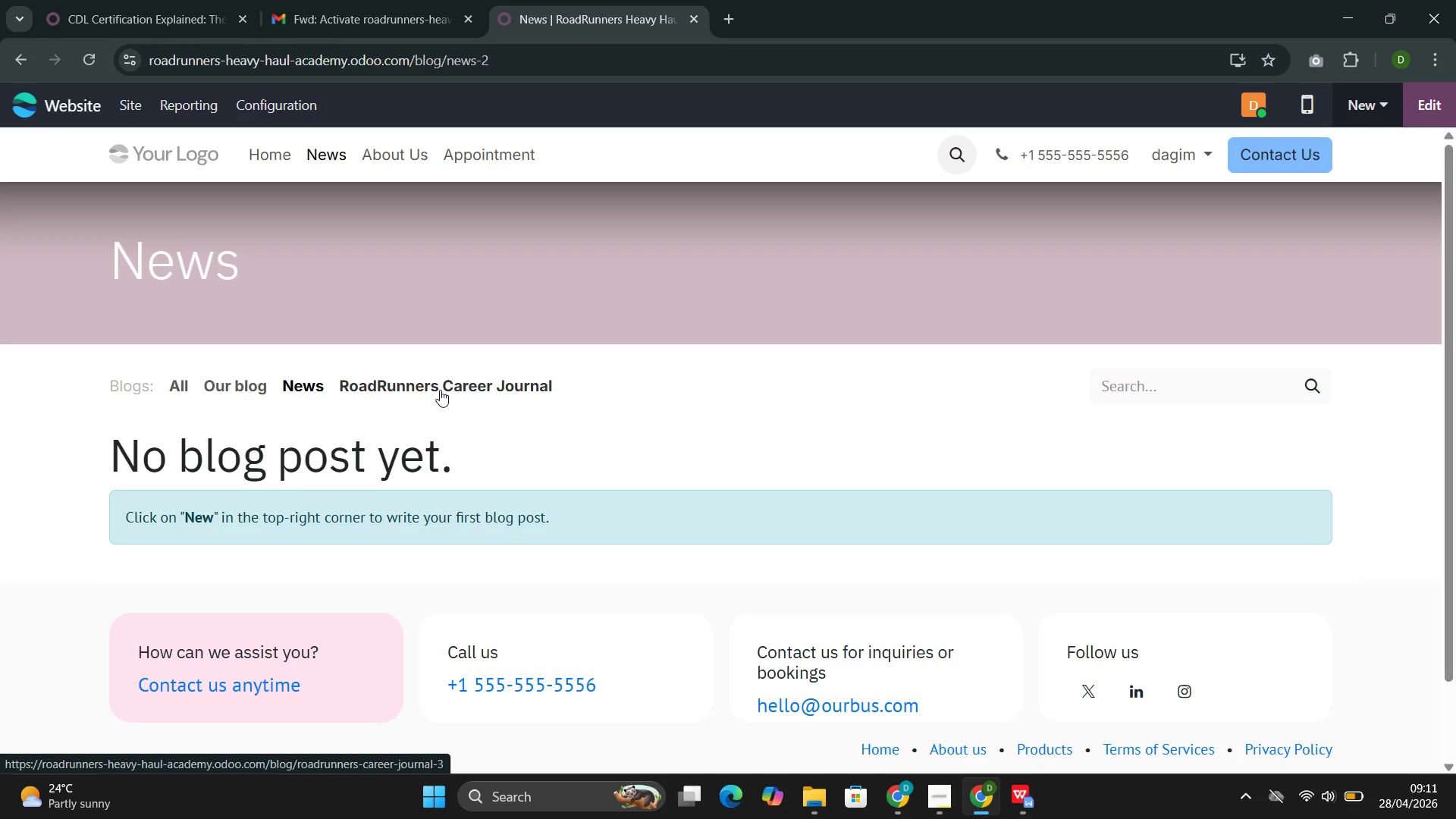 
scroll: coordinate [440, 392], scroll_direction: down, amount: 2.0
 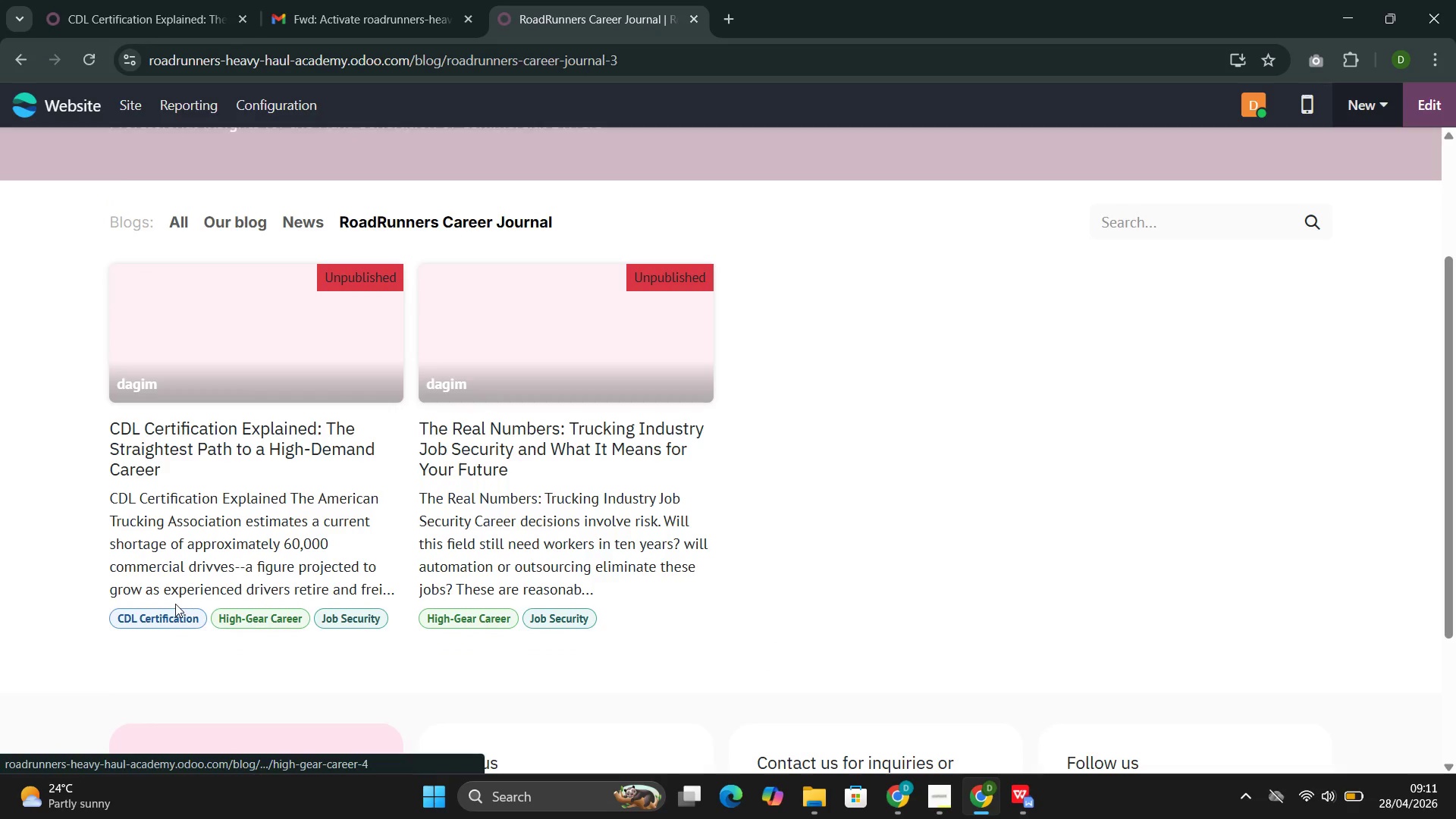 
scroll: coordinate [412, 482], scroll_direction: up, amount: 1.0
 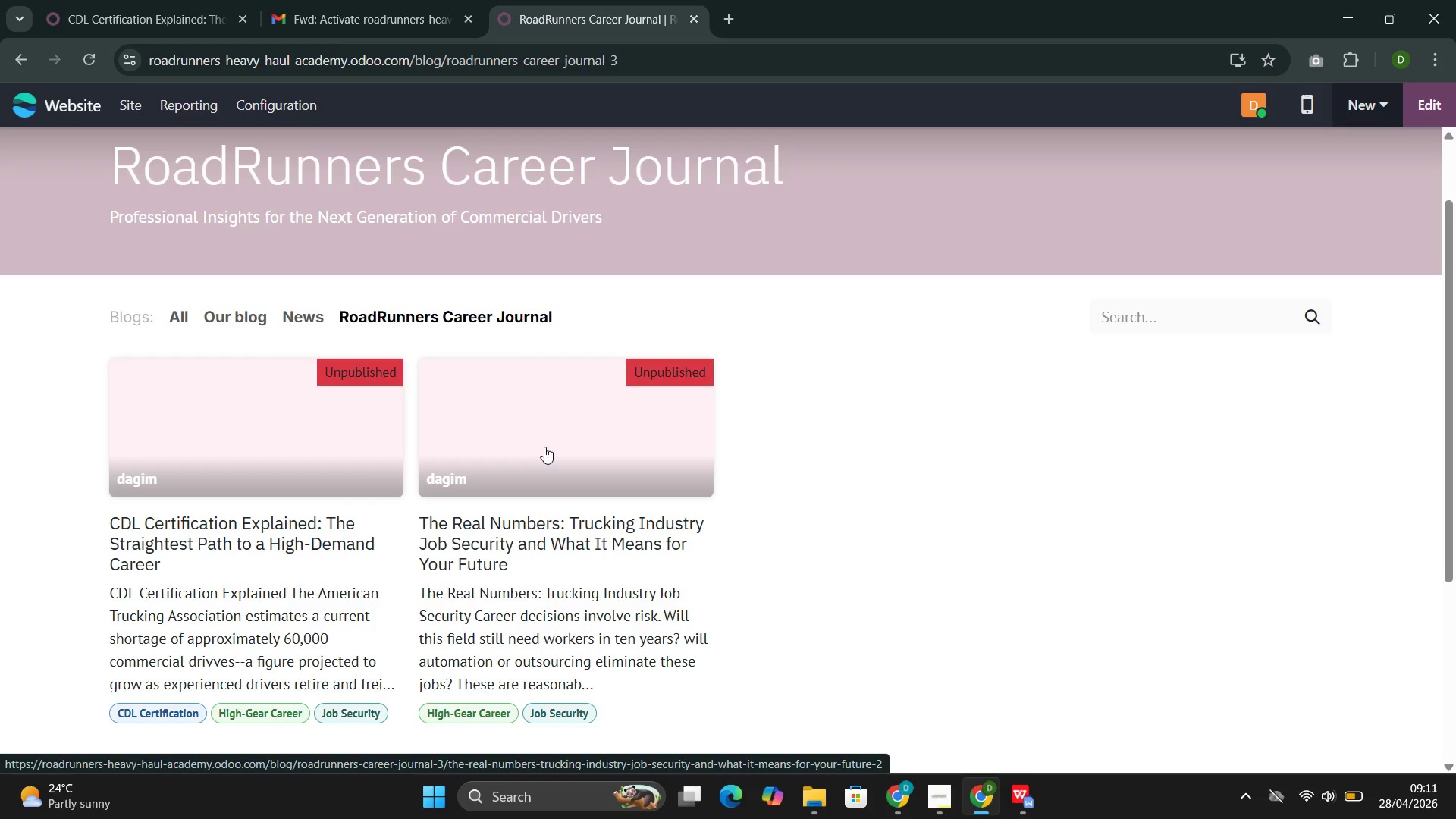 
wait(5.35)
 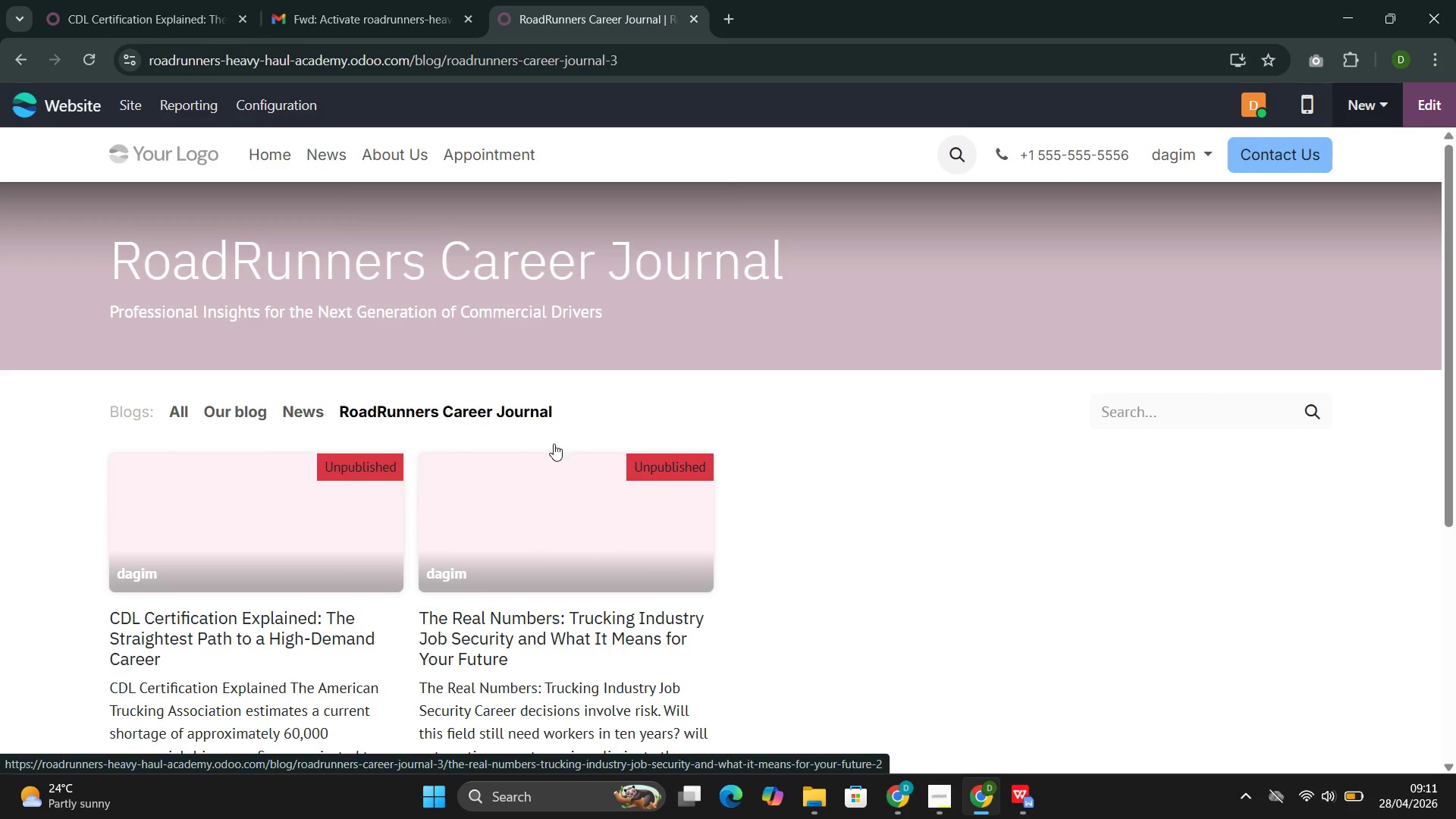 
left_click([554, 444])
 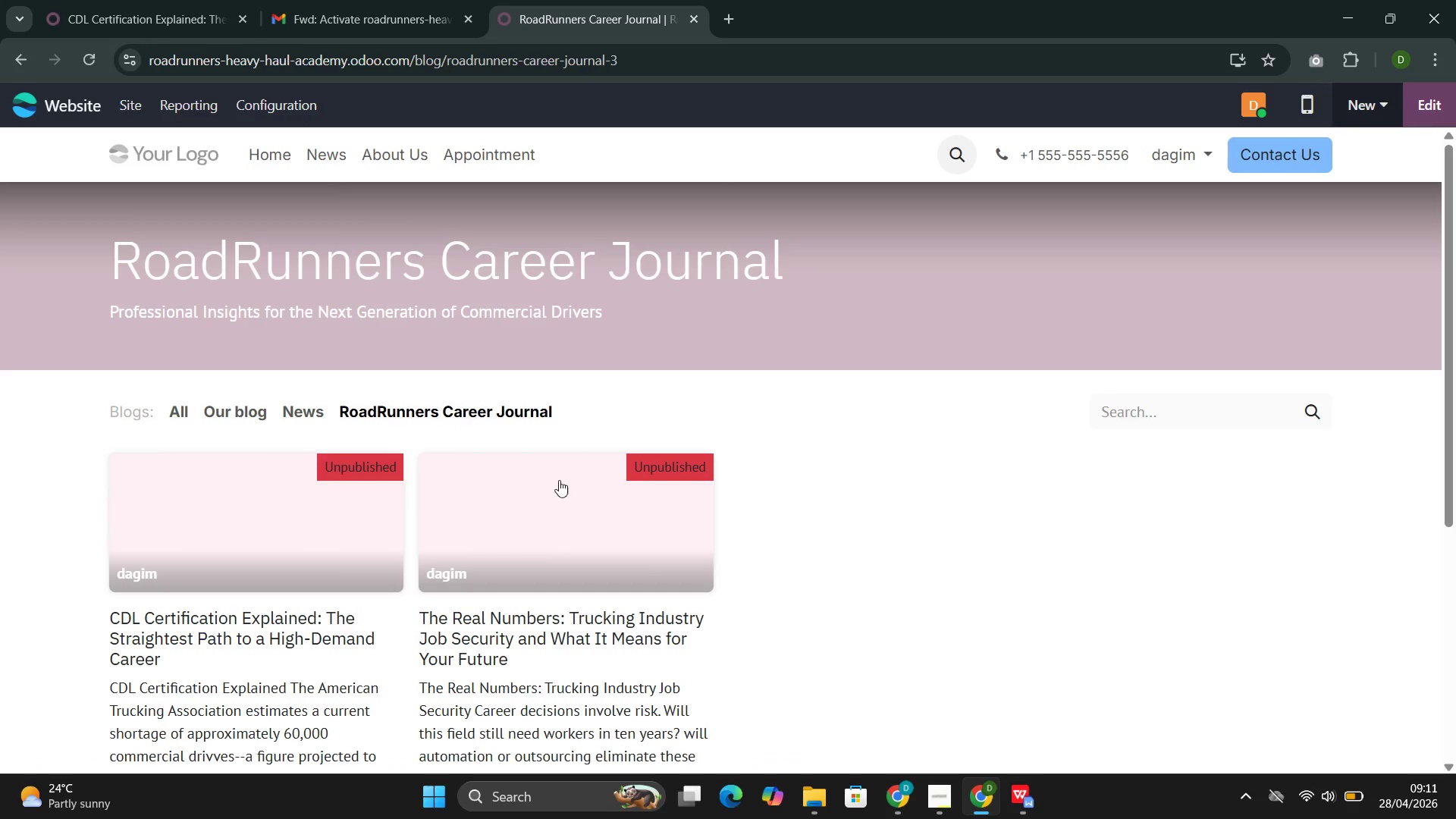 
scroll: coordinate [546, 447], scroll_direction: up, amount: 1.0
 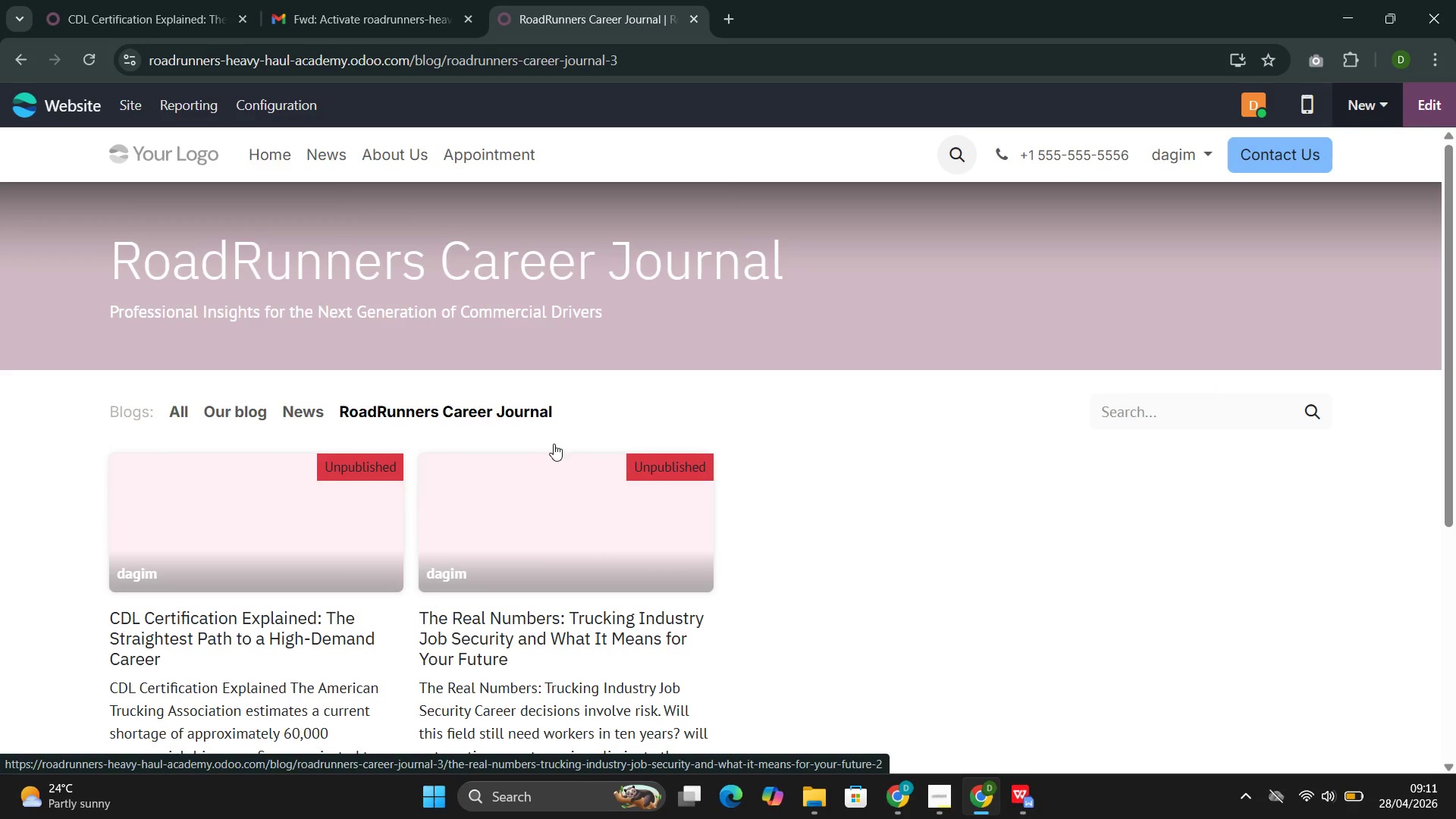 
left_click_drag(start_coordinate=[570, 487], to_coordinate=[574, 490])
 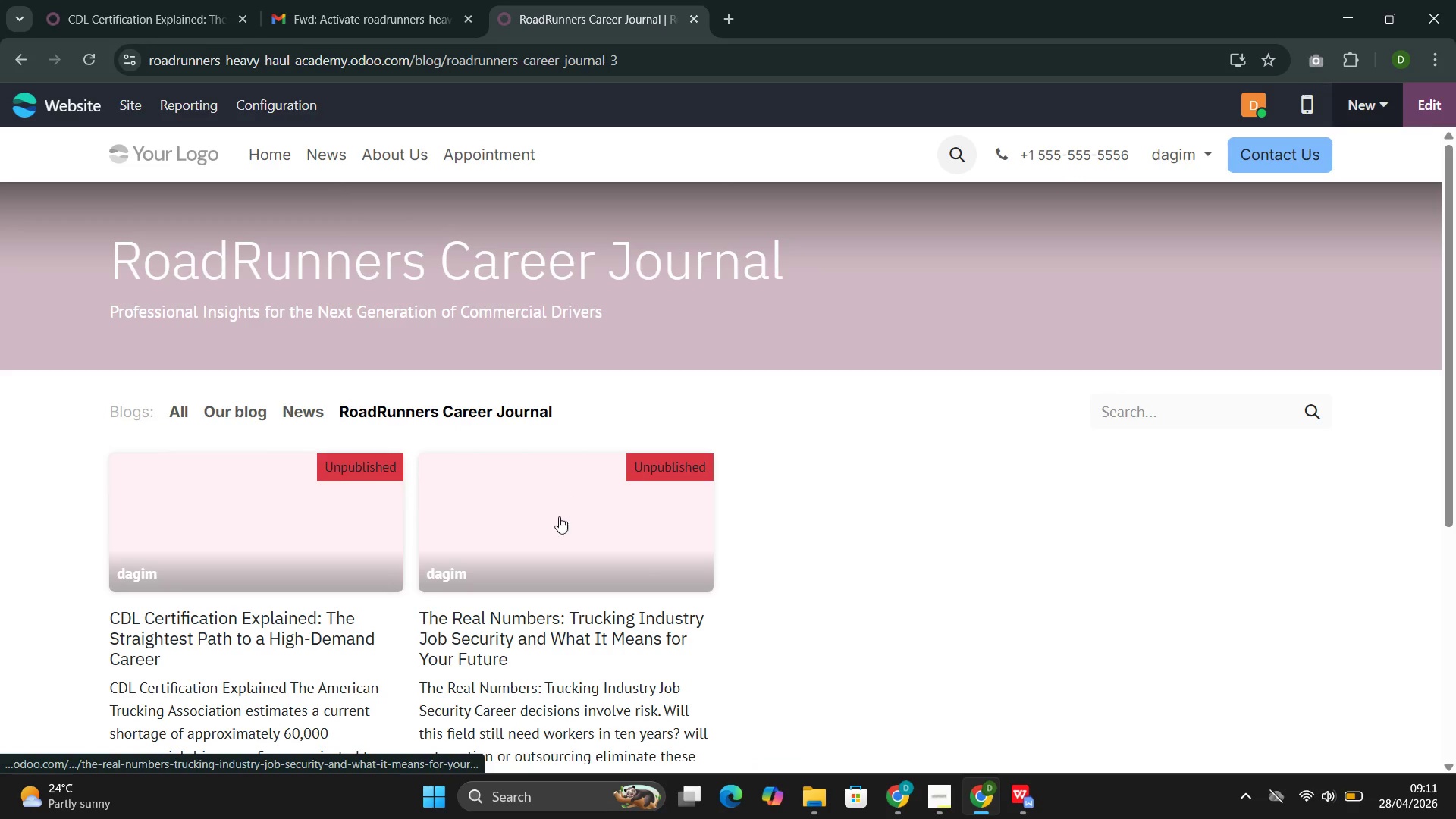 
left_click([560, 526])
 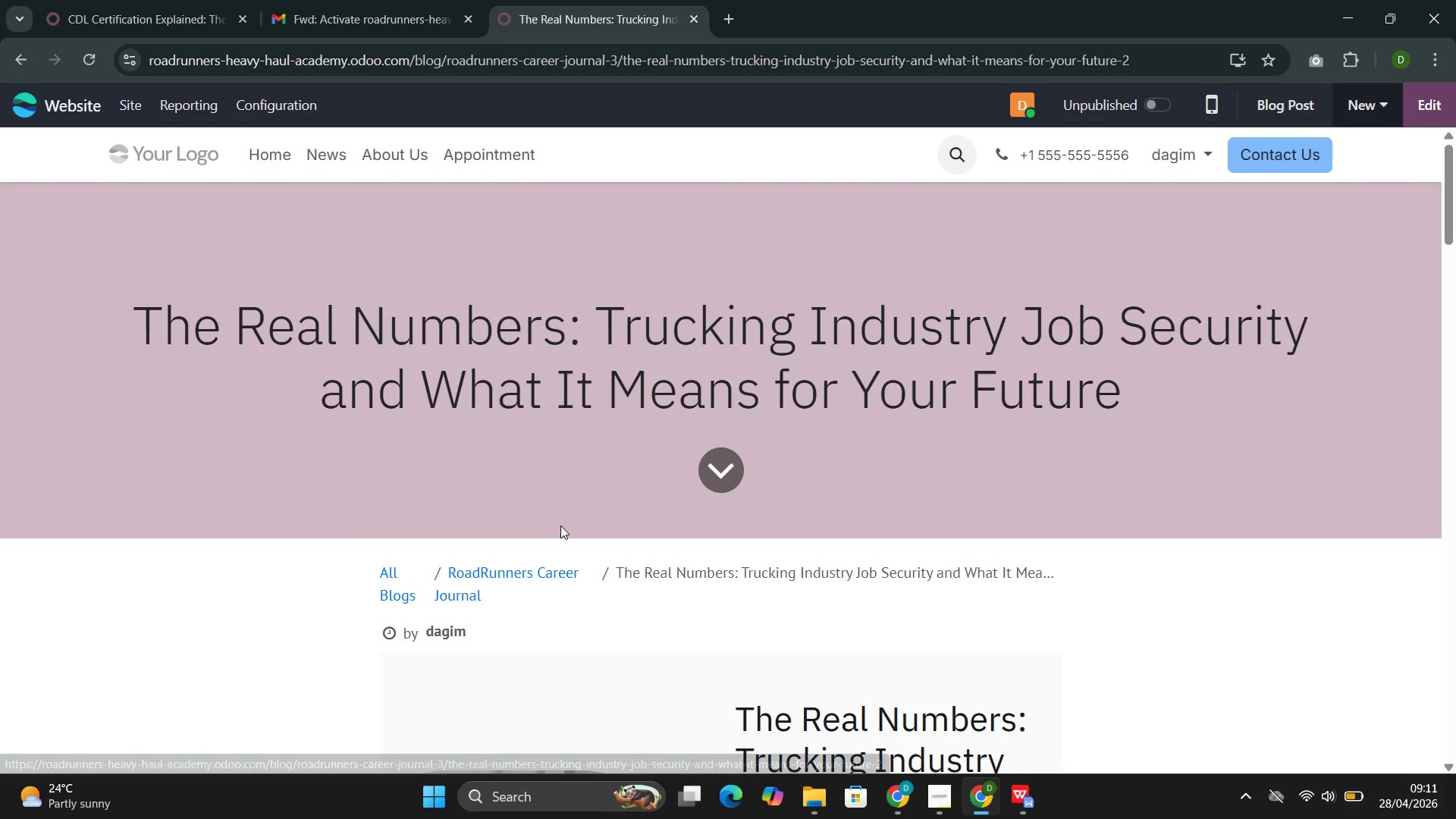 
scroll: coordinate [575, 534], scroll_direction: down, amount: 8.0
 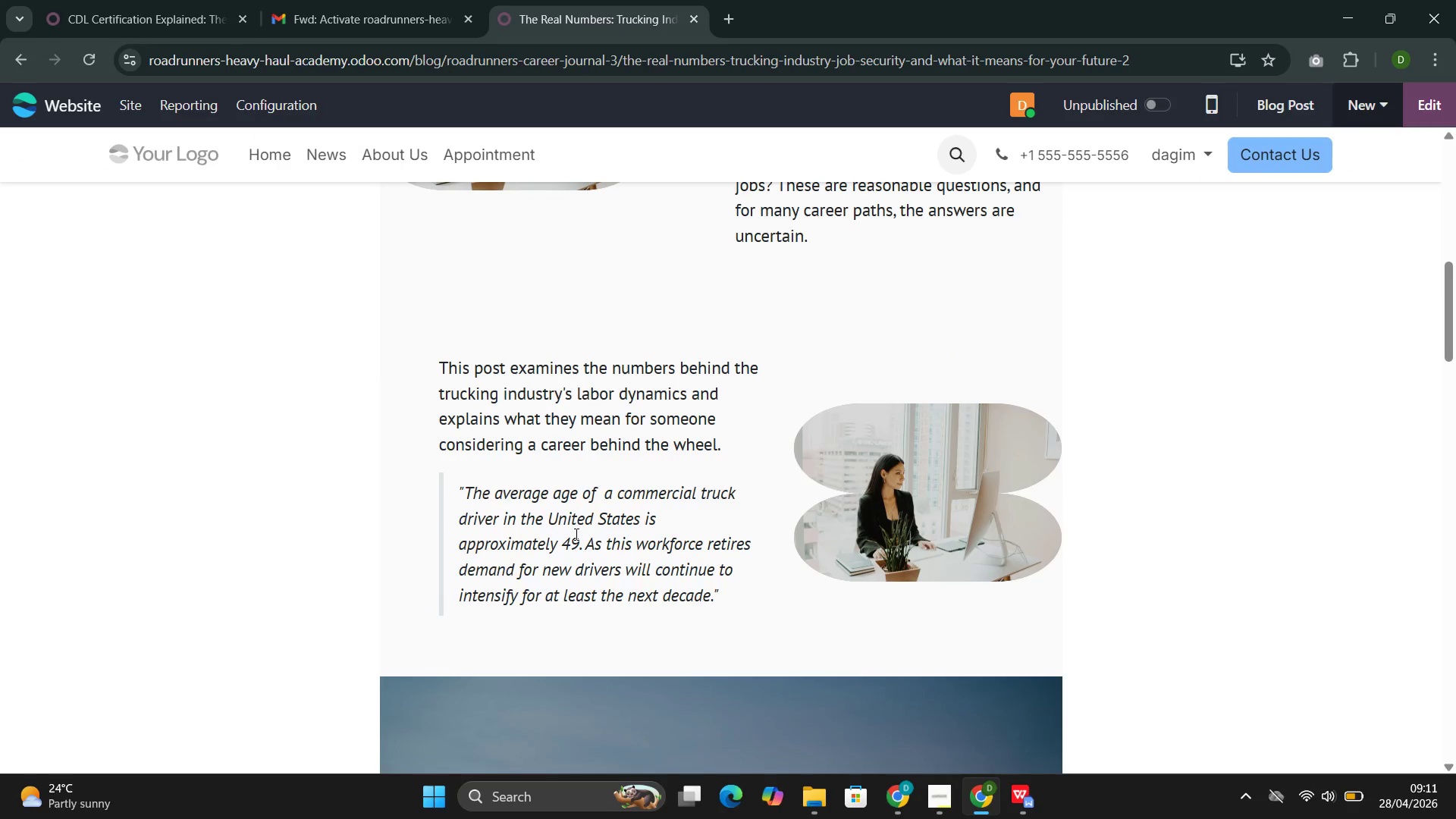 
scroll: coordinate [575, 534], scroll_direction: up, amount: 7.0
 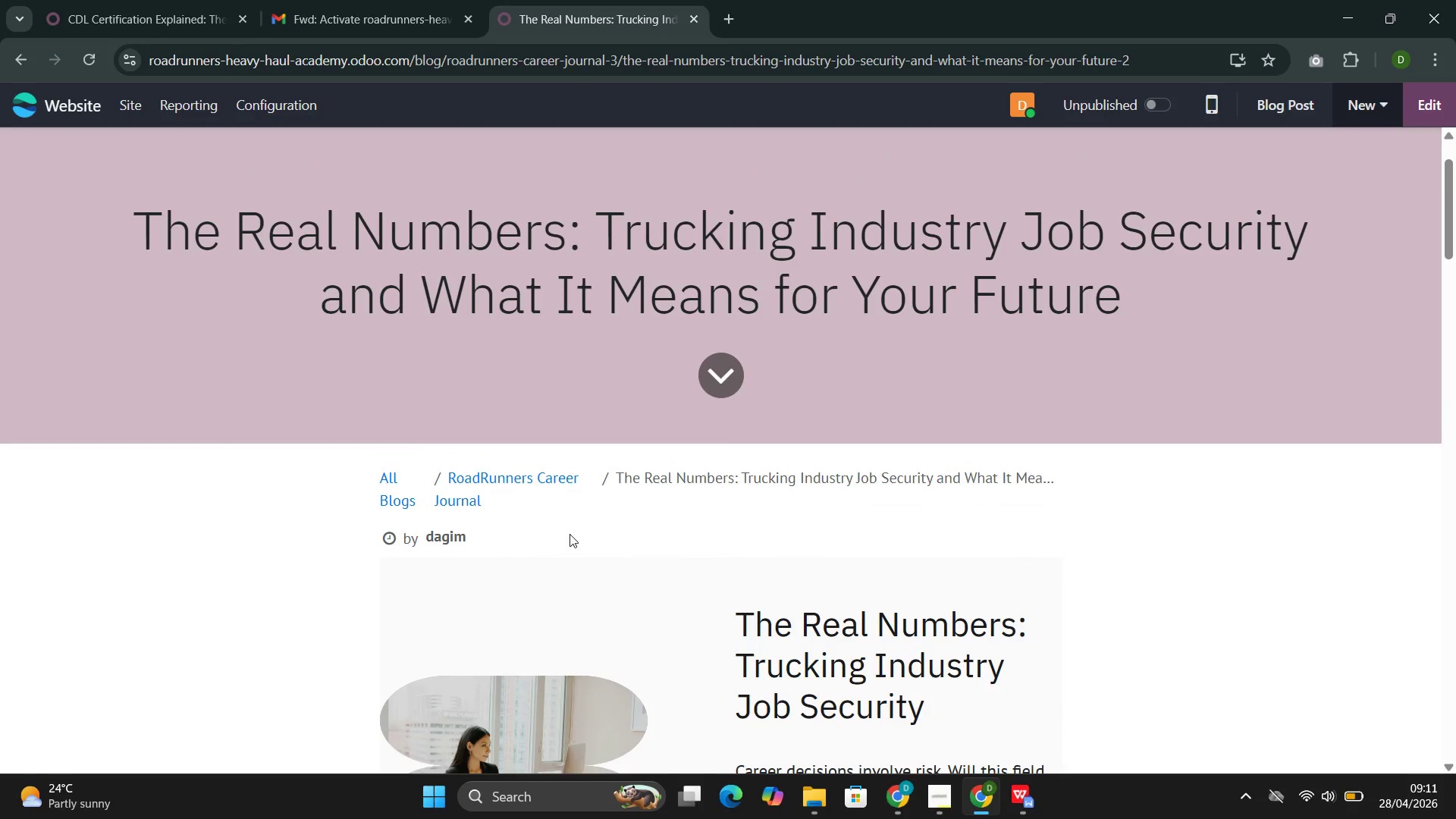 
wait(30.1)
 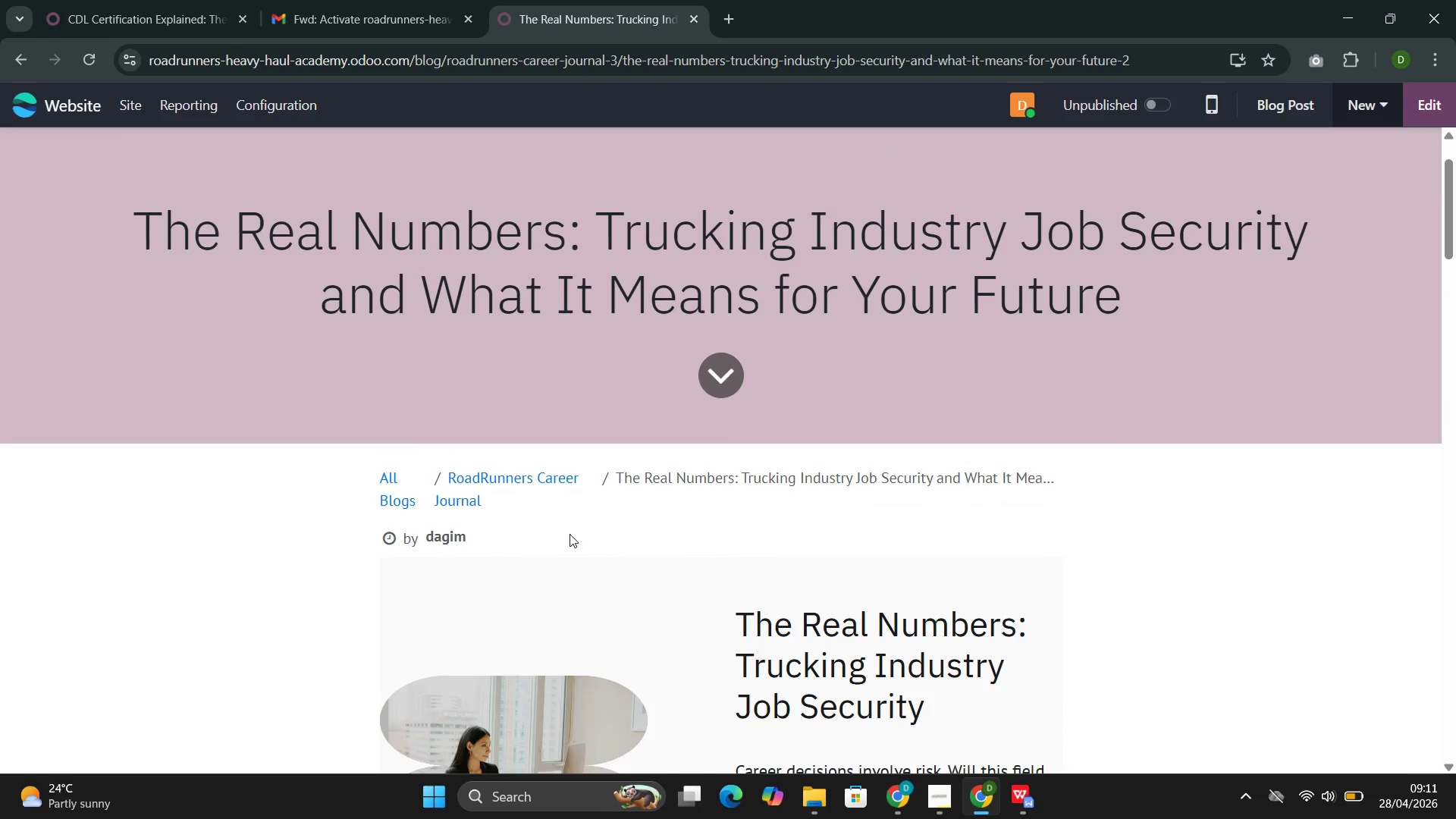 
scroll: coordinate [616, 704], scroll_direction: down, amount: 14.0
 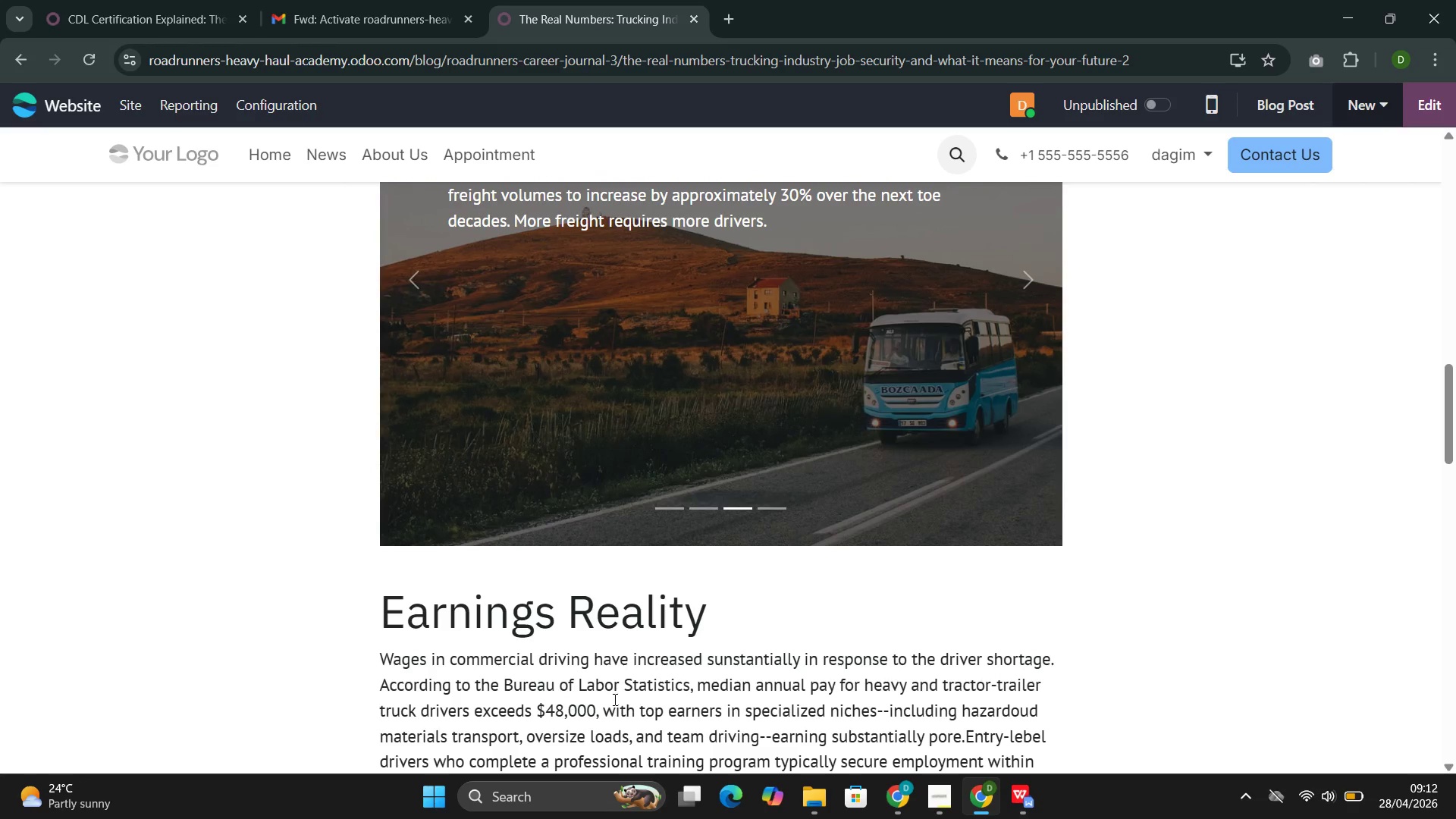 
wait(28.97)
 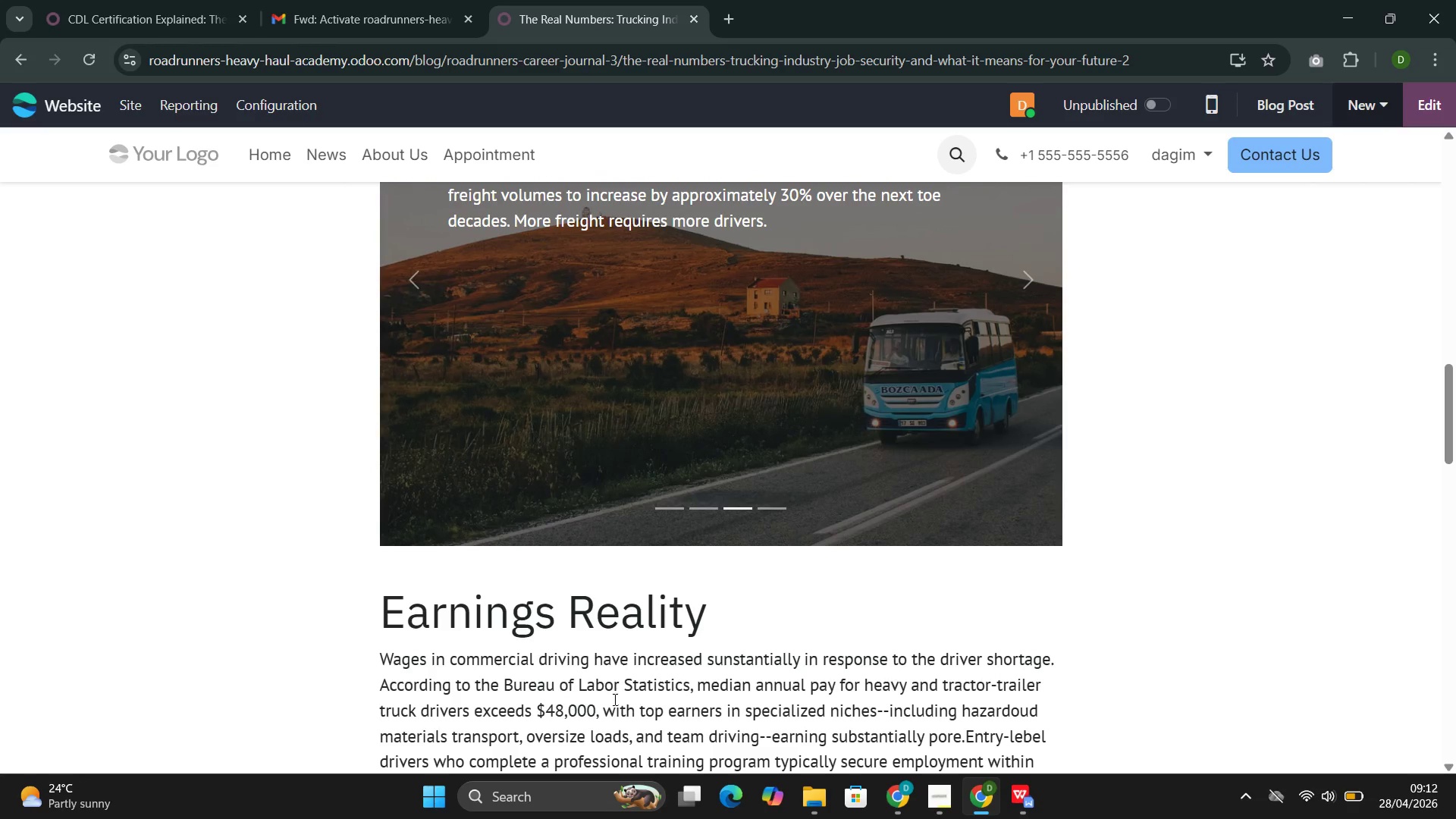 
scroll: coordinate [557, 320], scroll_direction: down, amount: 16.0
 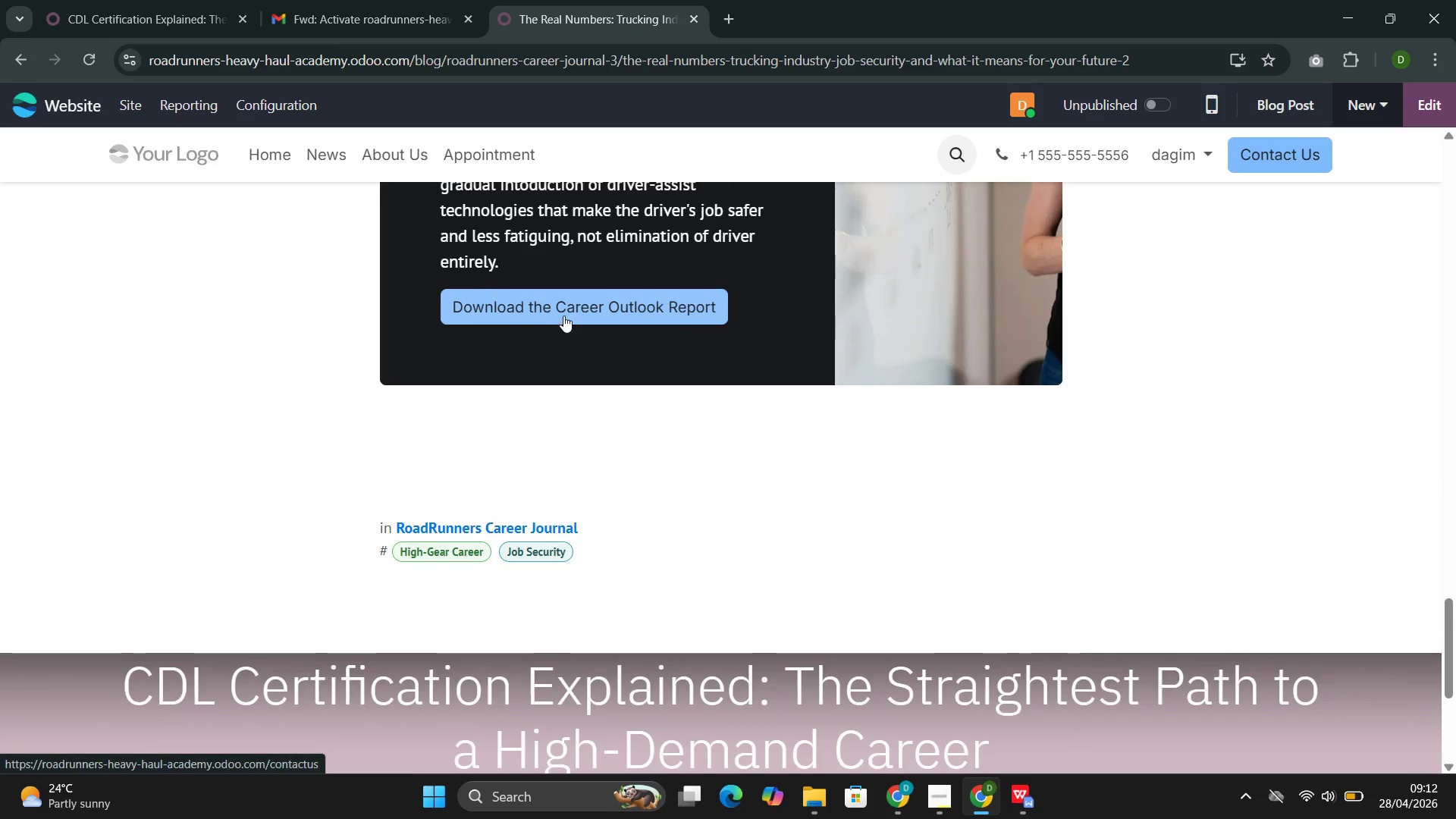 
left_click([564, 315])
 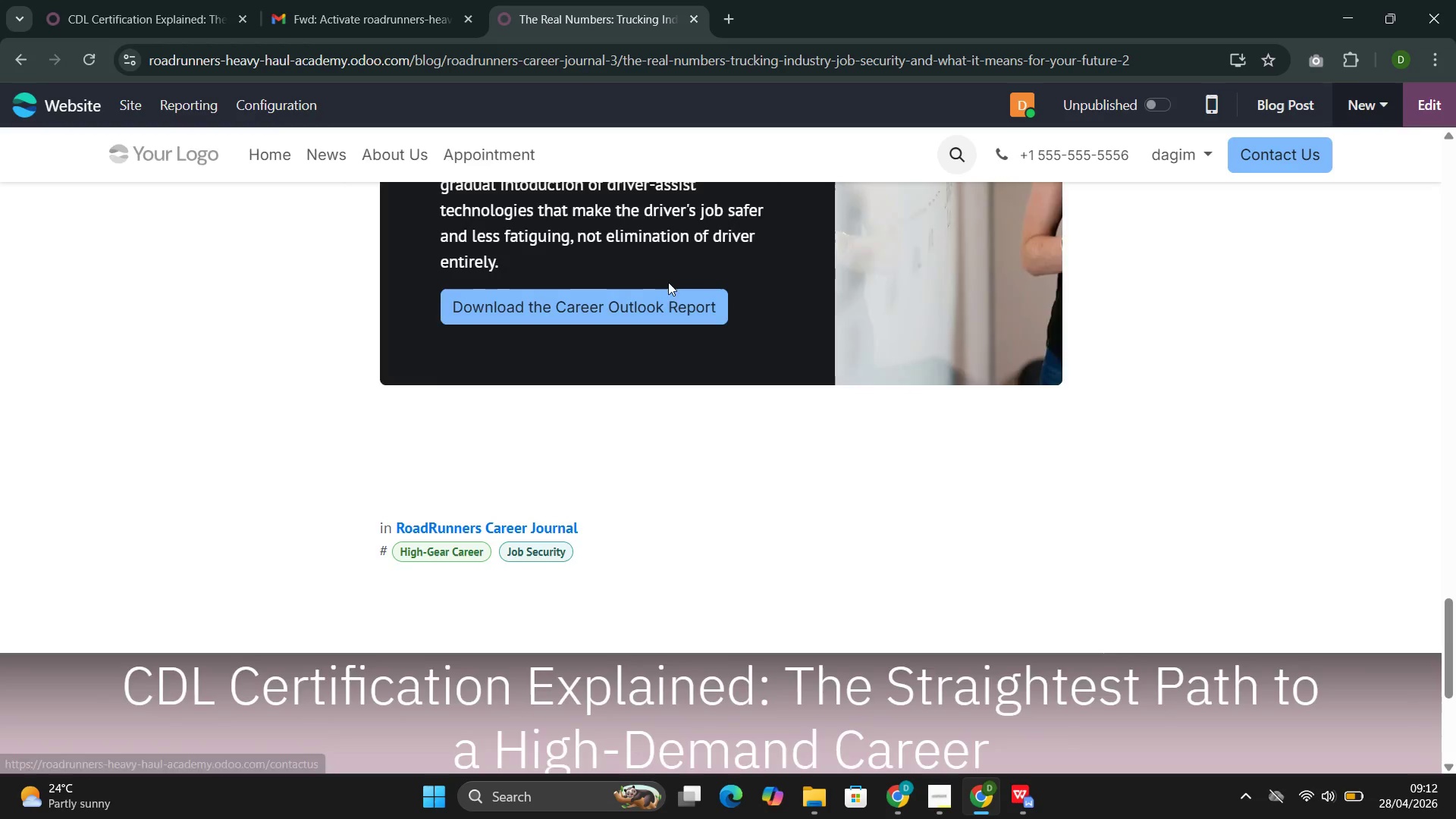 
scroll: coordinate [460, 369], scroll_direction: up, amount: 2.0
 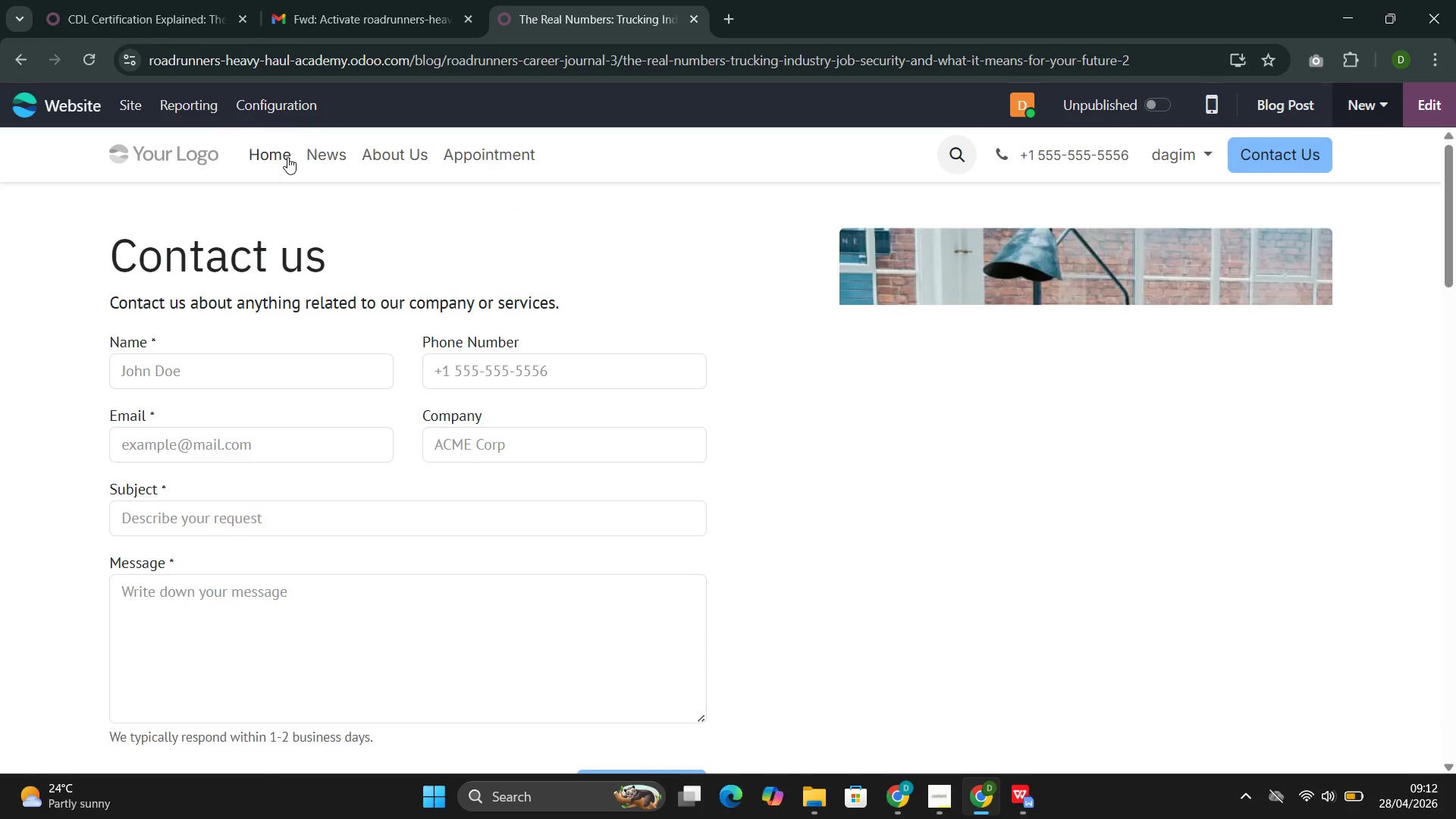 
left_click([325, 156])
 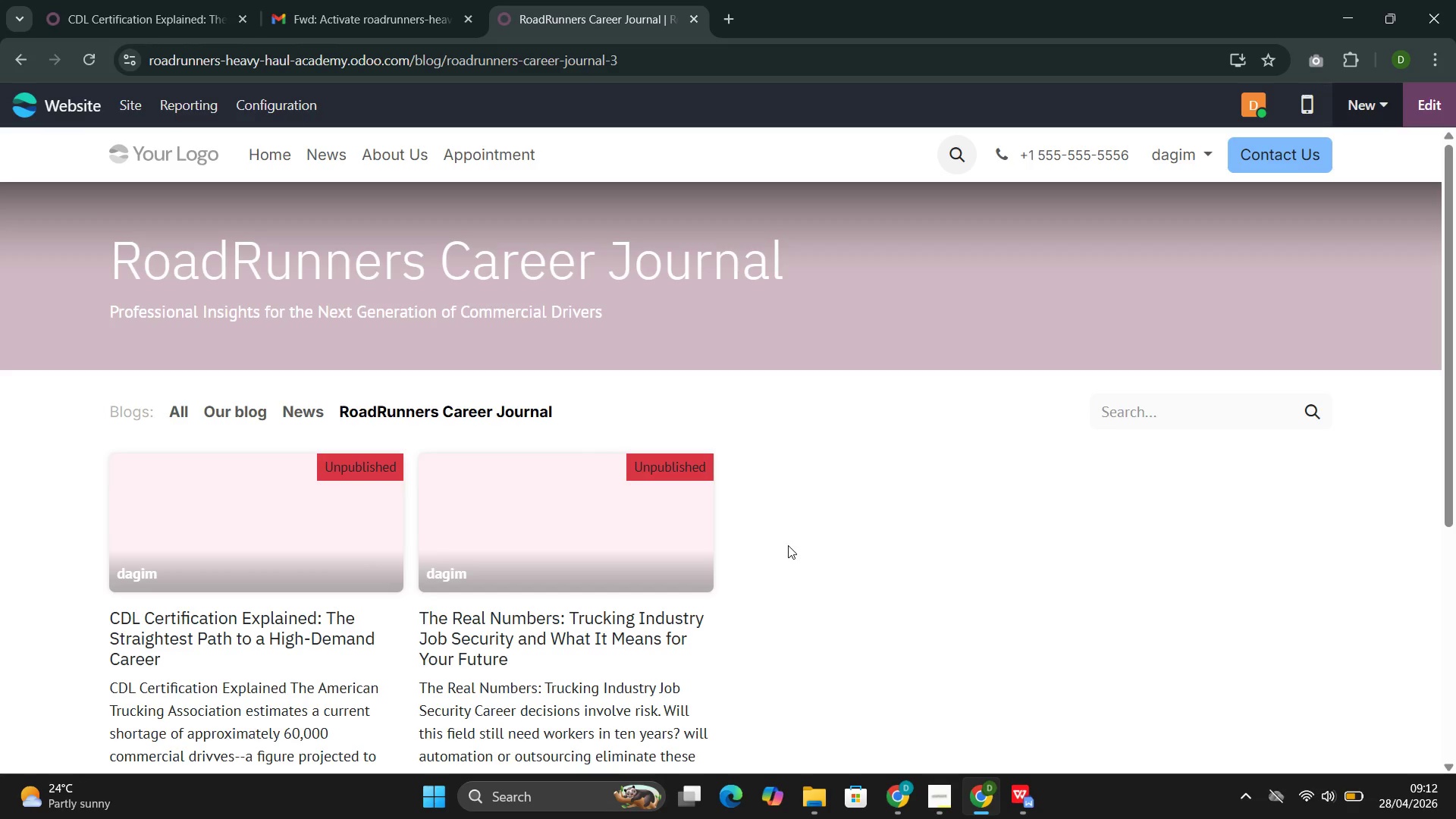 
wait(9.8)
 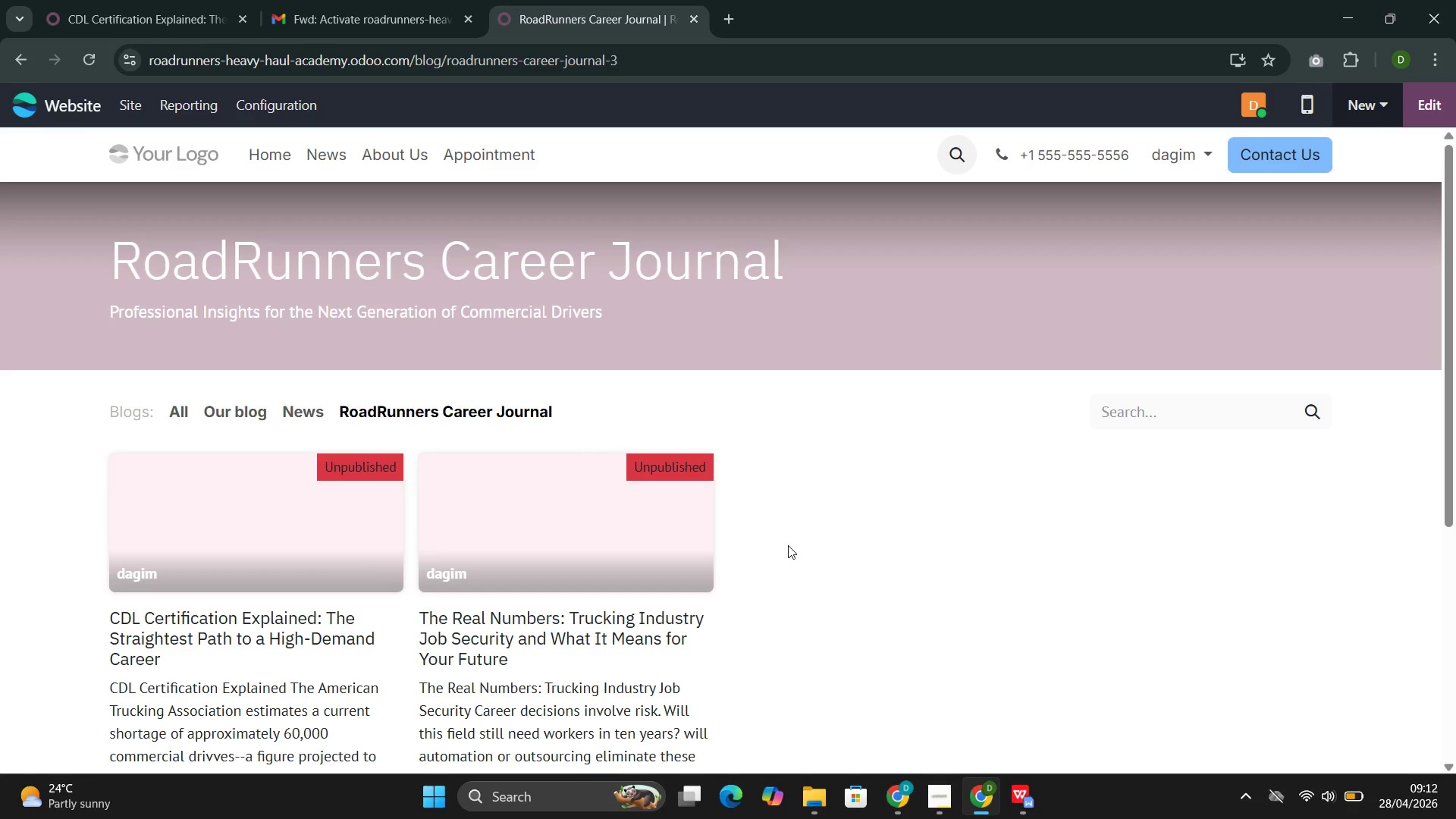 
scroll: coordinate [709, 645], scroll_direction: down, amount: 2.0
 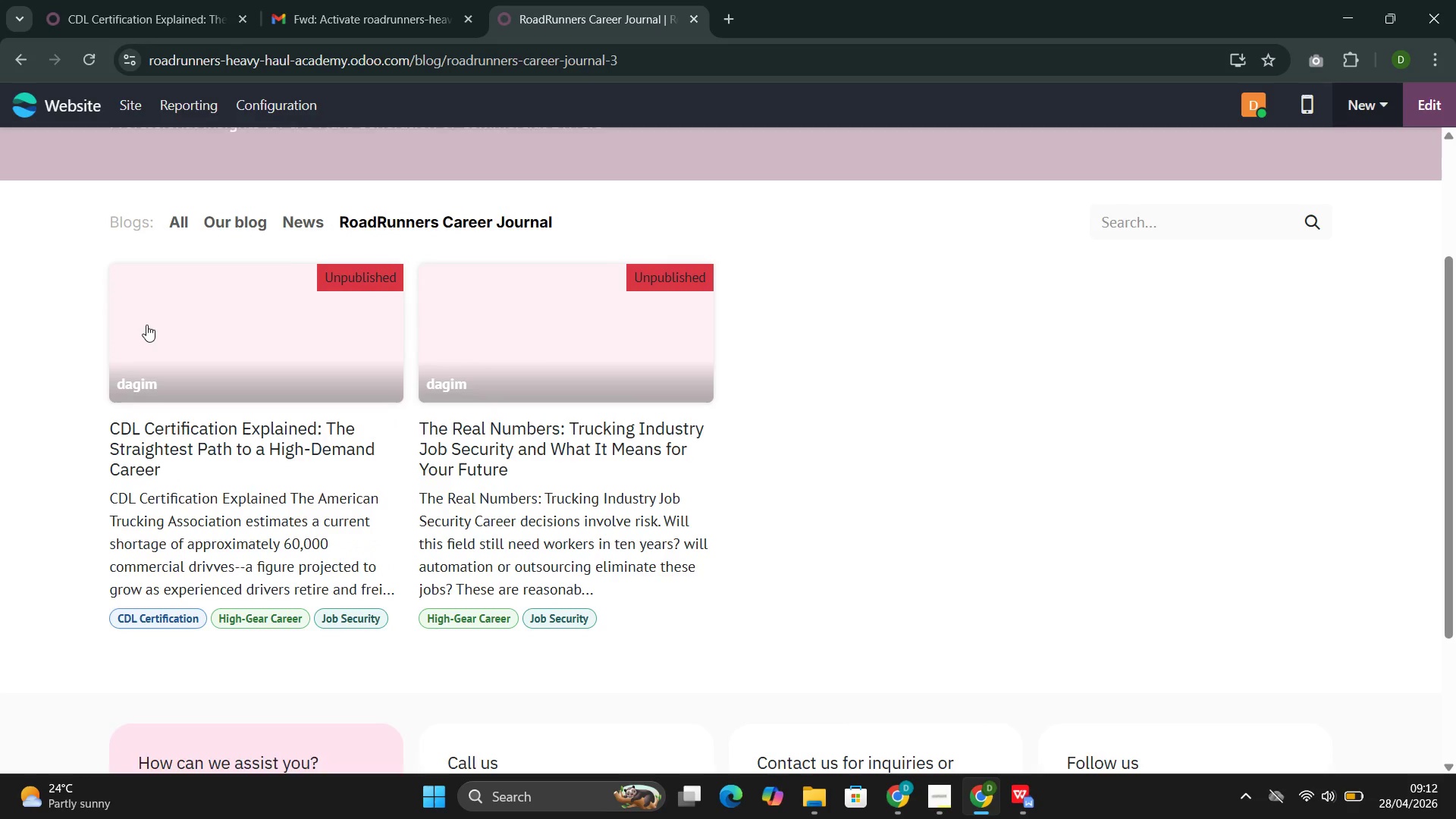 
left_click([148, 325])
 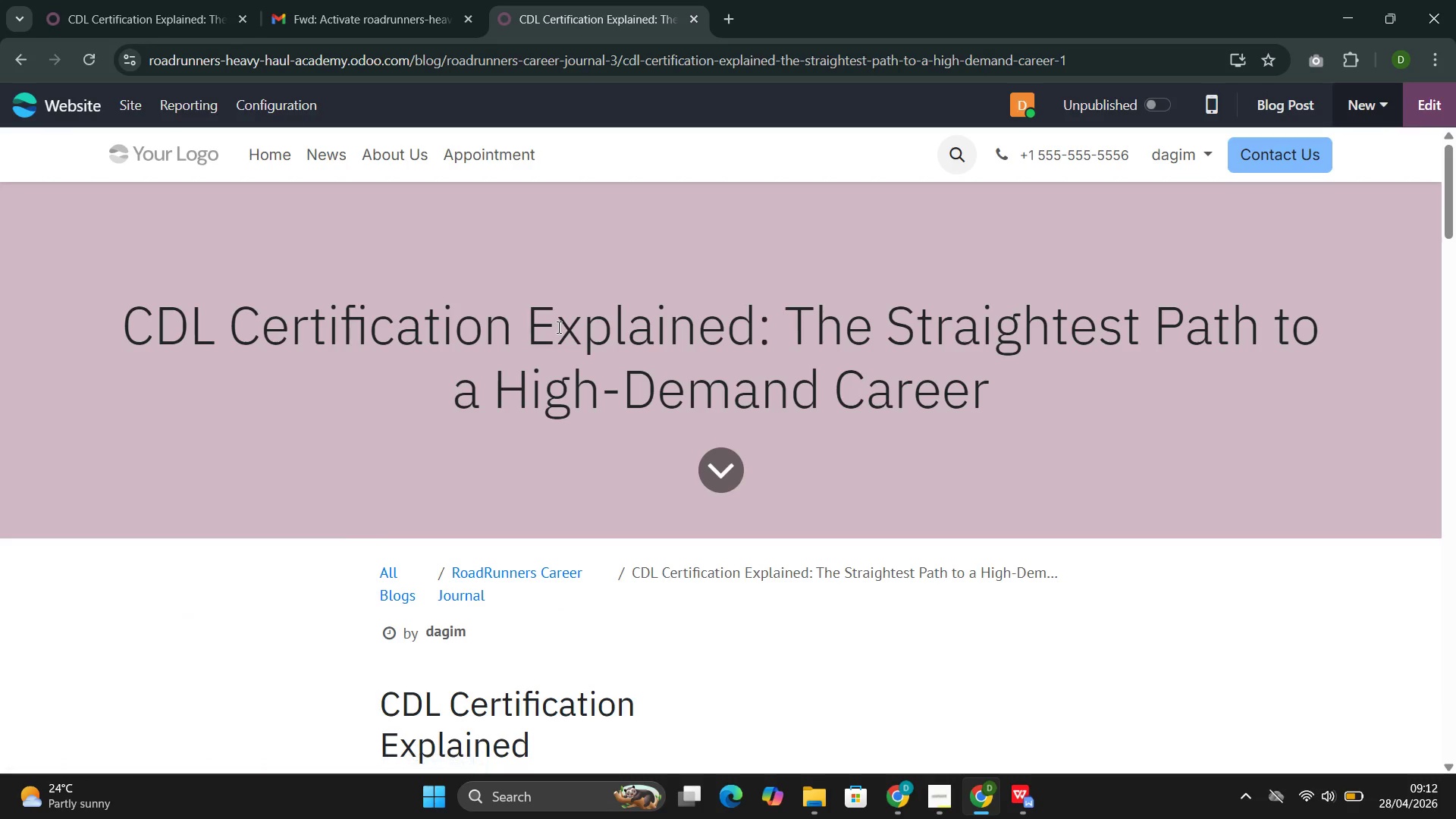 
scroll: coordinate [558, 327], scroll_direction: down, amount: 35.0
 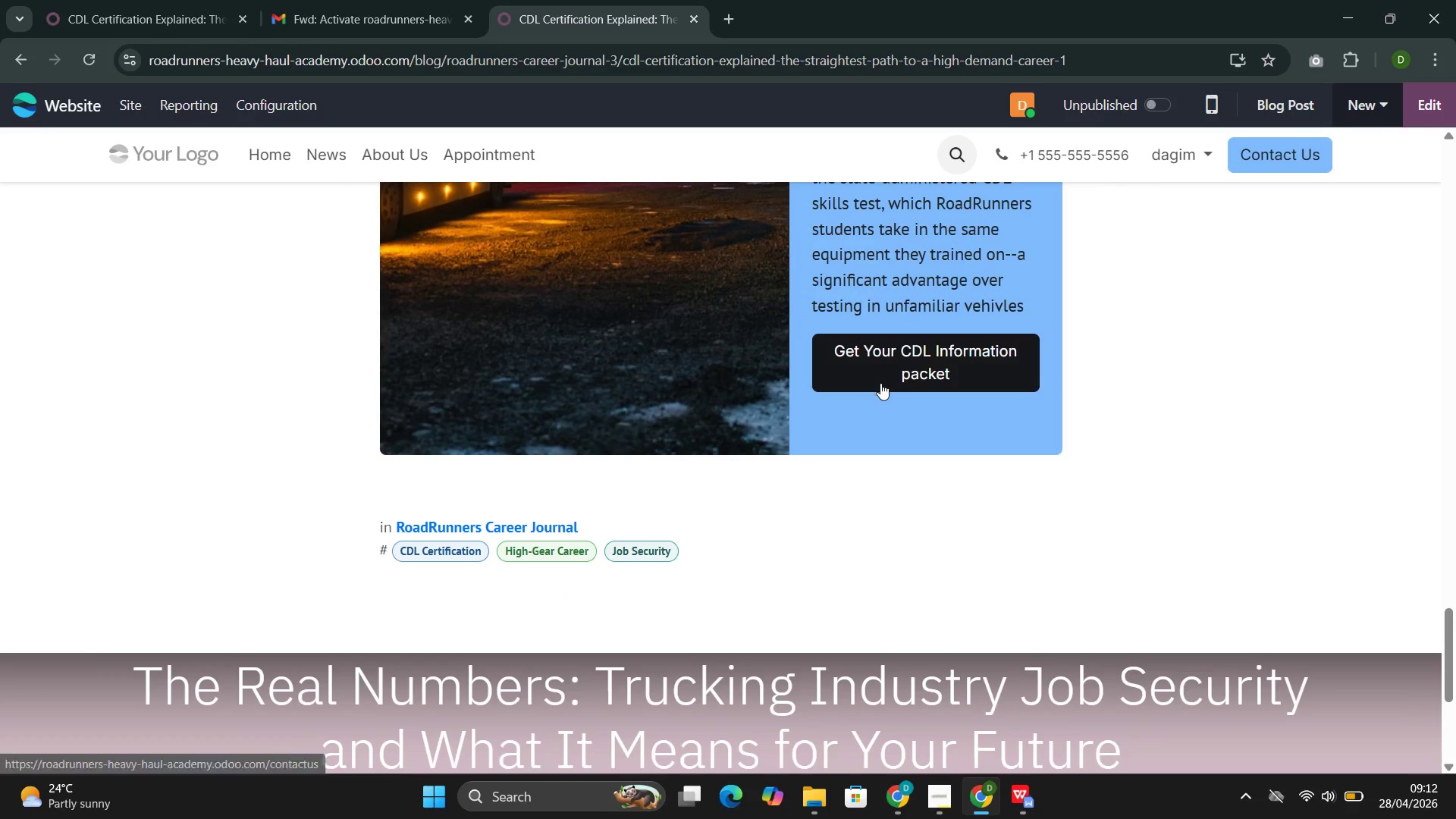 
left_click([883, 378])
 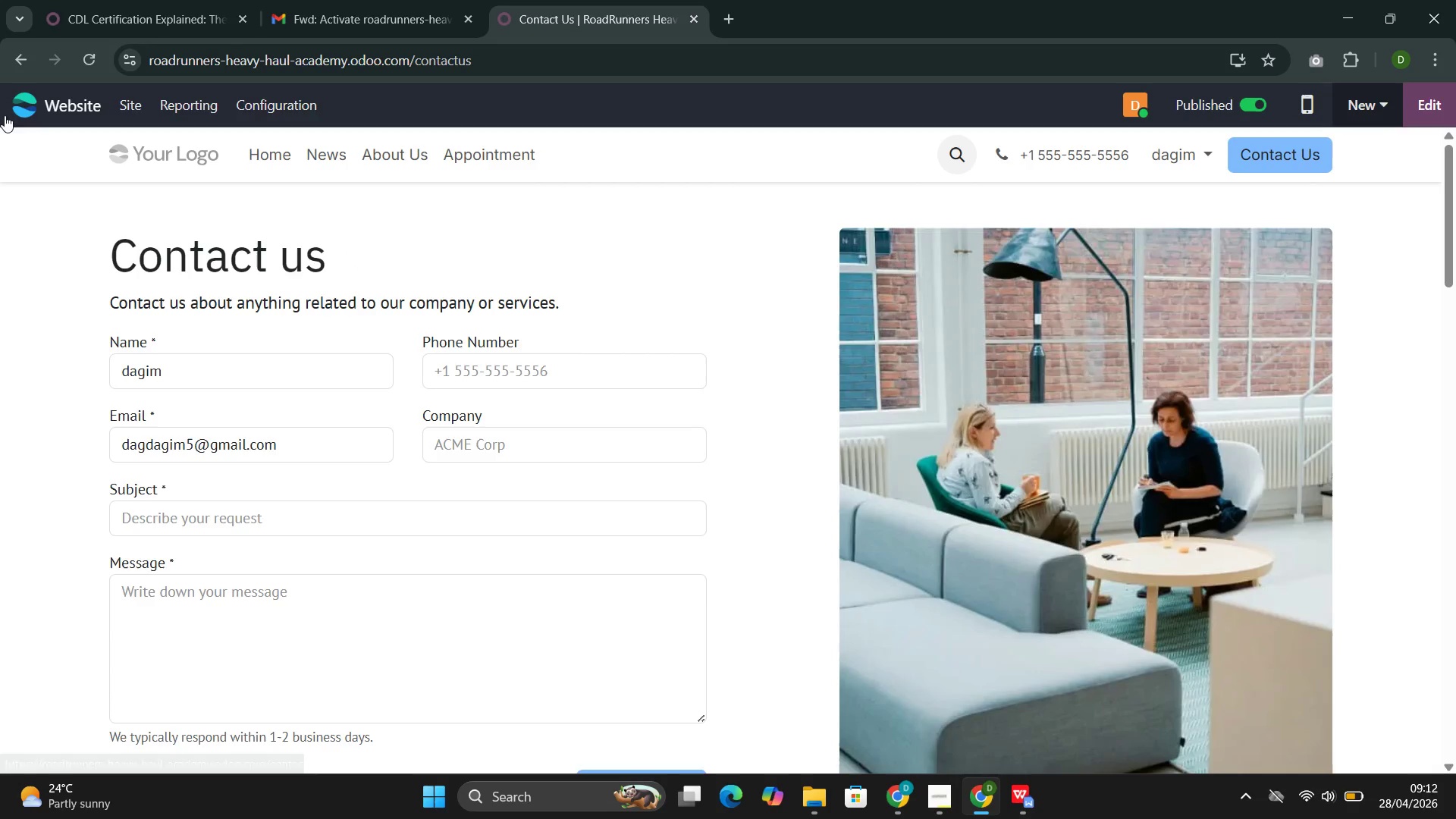 
left_click([328, 156])
 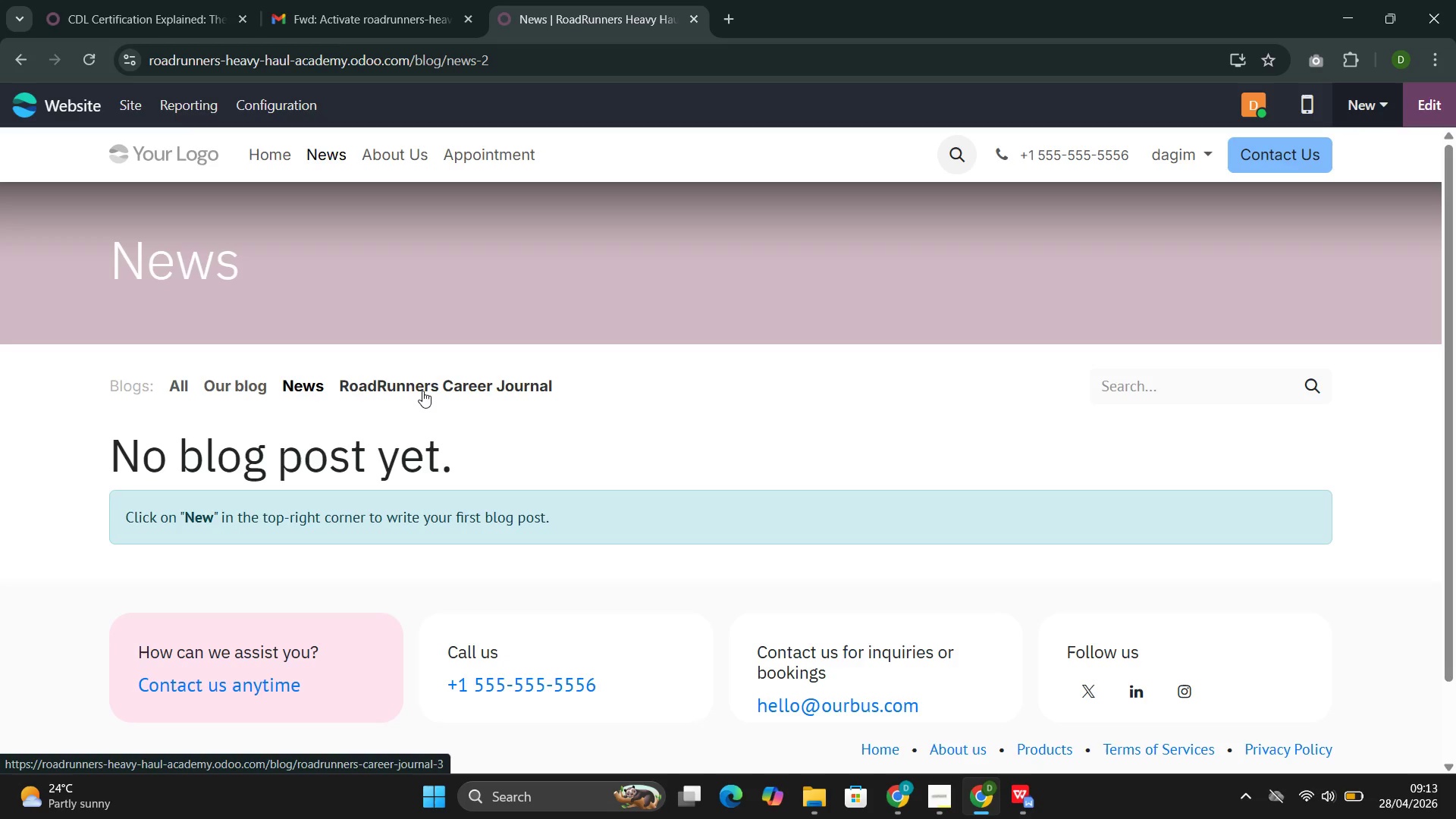 
wait(24.52)
 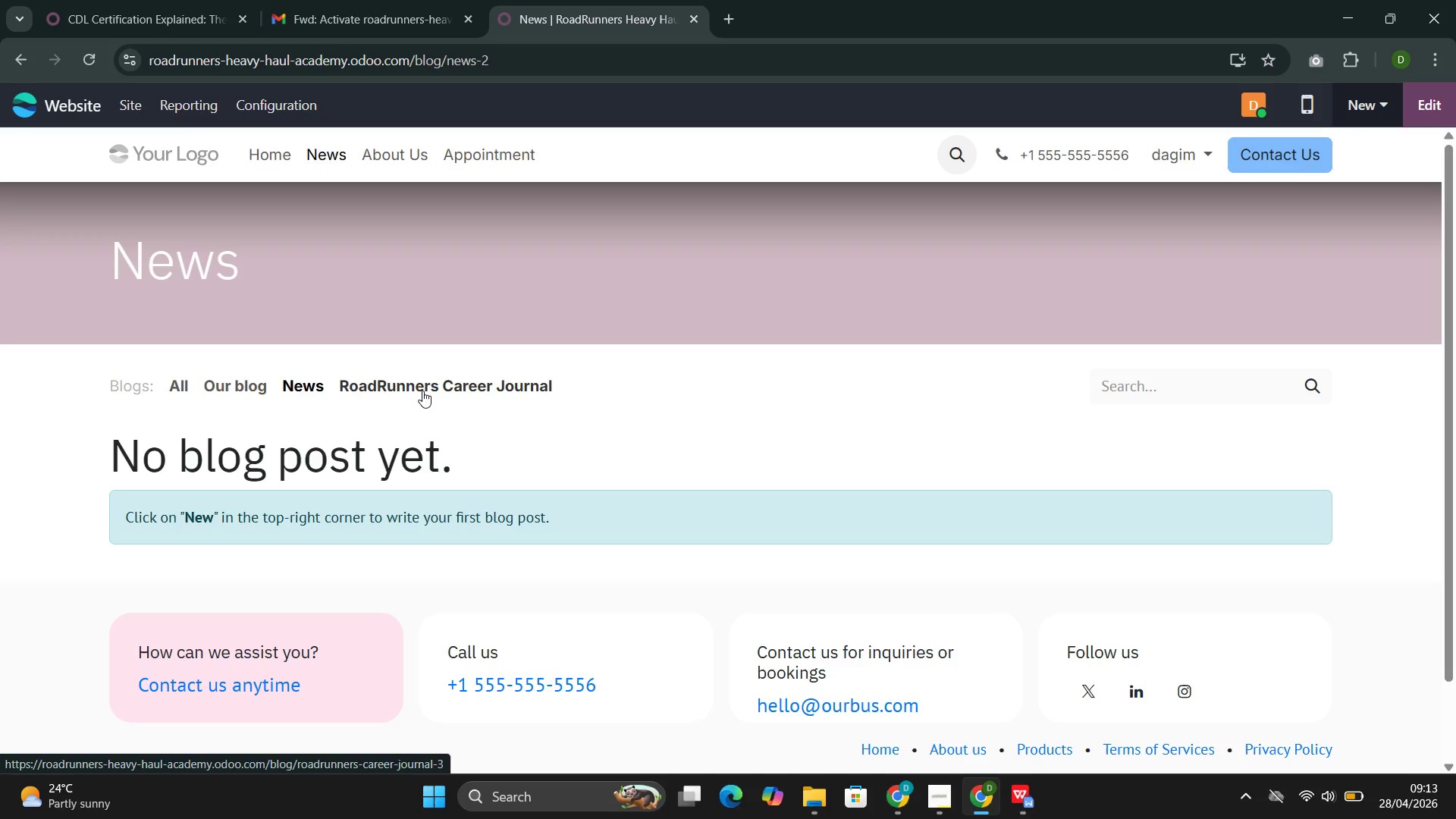 
scroll: coordinate [422, 391], scroll_direction: none, amount: 0.0
 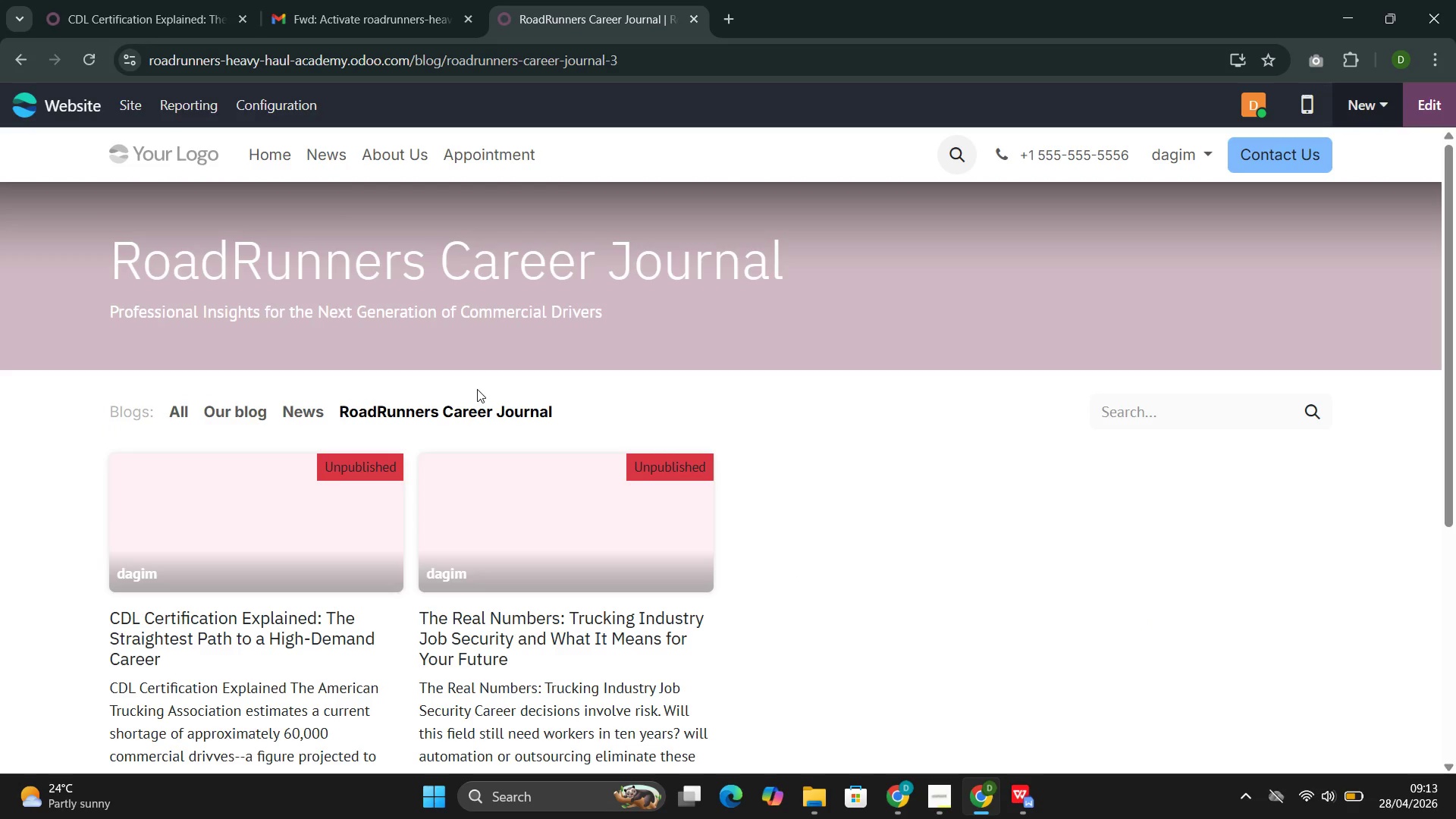 
scroll: coordinate [477, 388], scroll_direction: down, amount: 12.0
 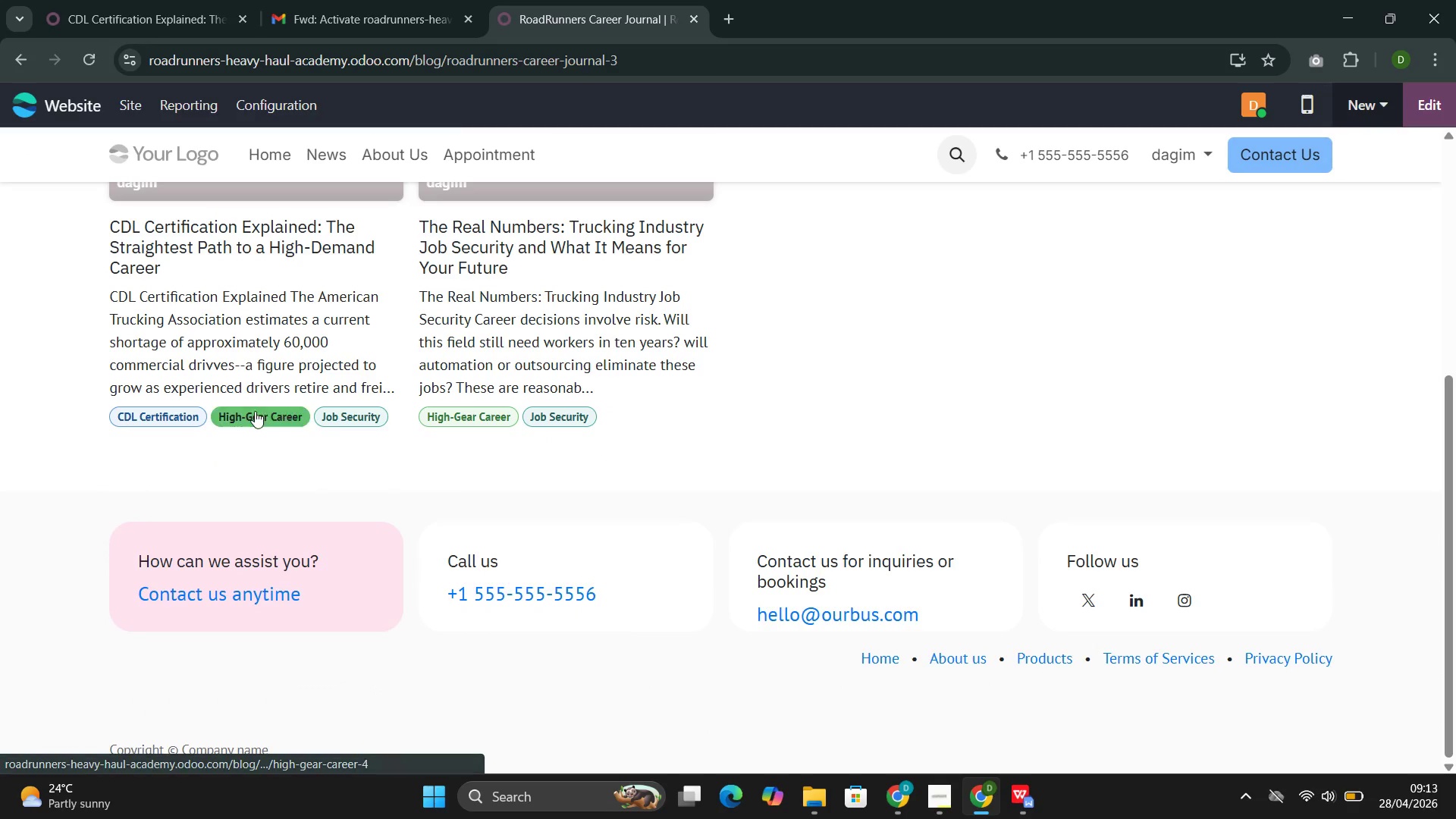 
left_click([262, 409])
 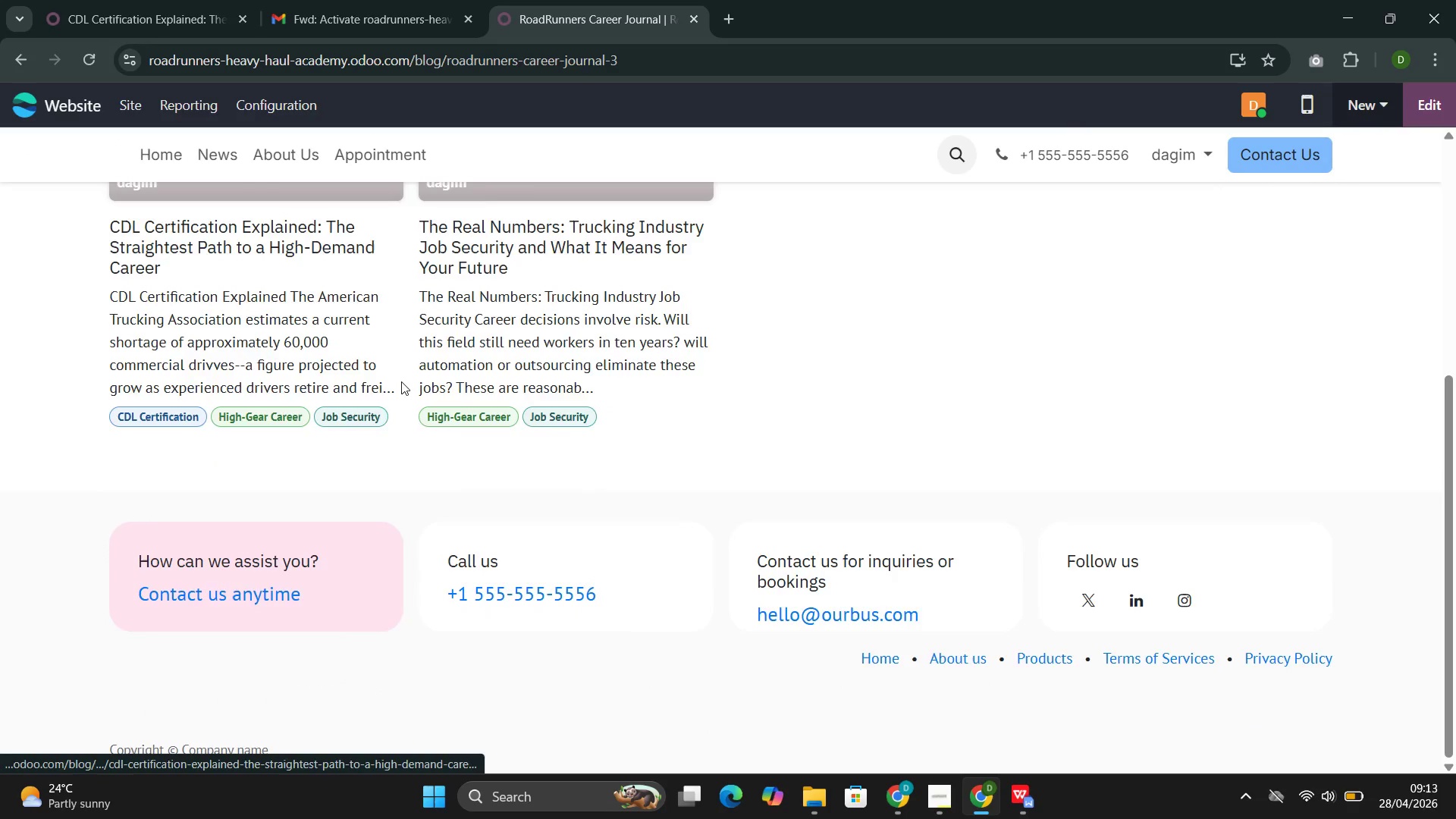 
scroll: coordinate [400, 381], scroll_direction: up, amount: 3.0
 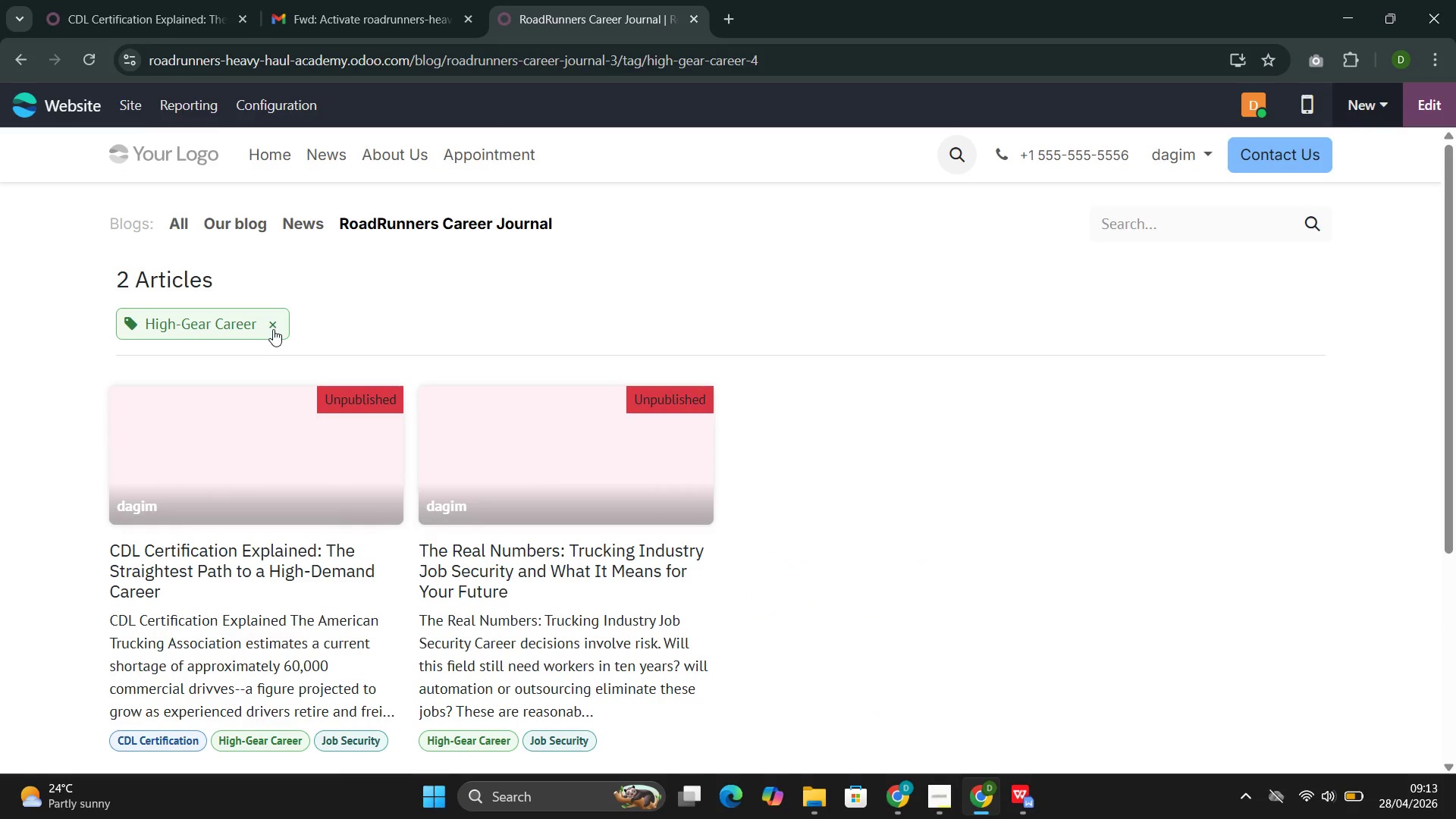 
left_click([273, 324])
 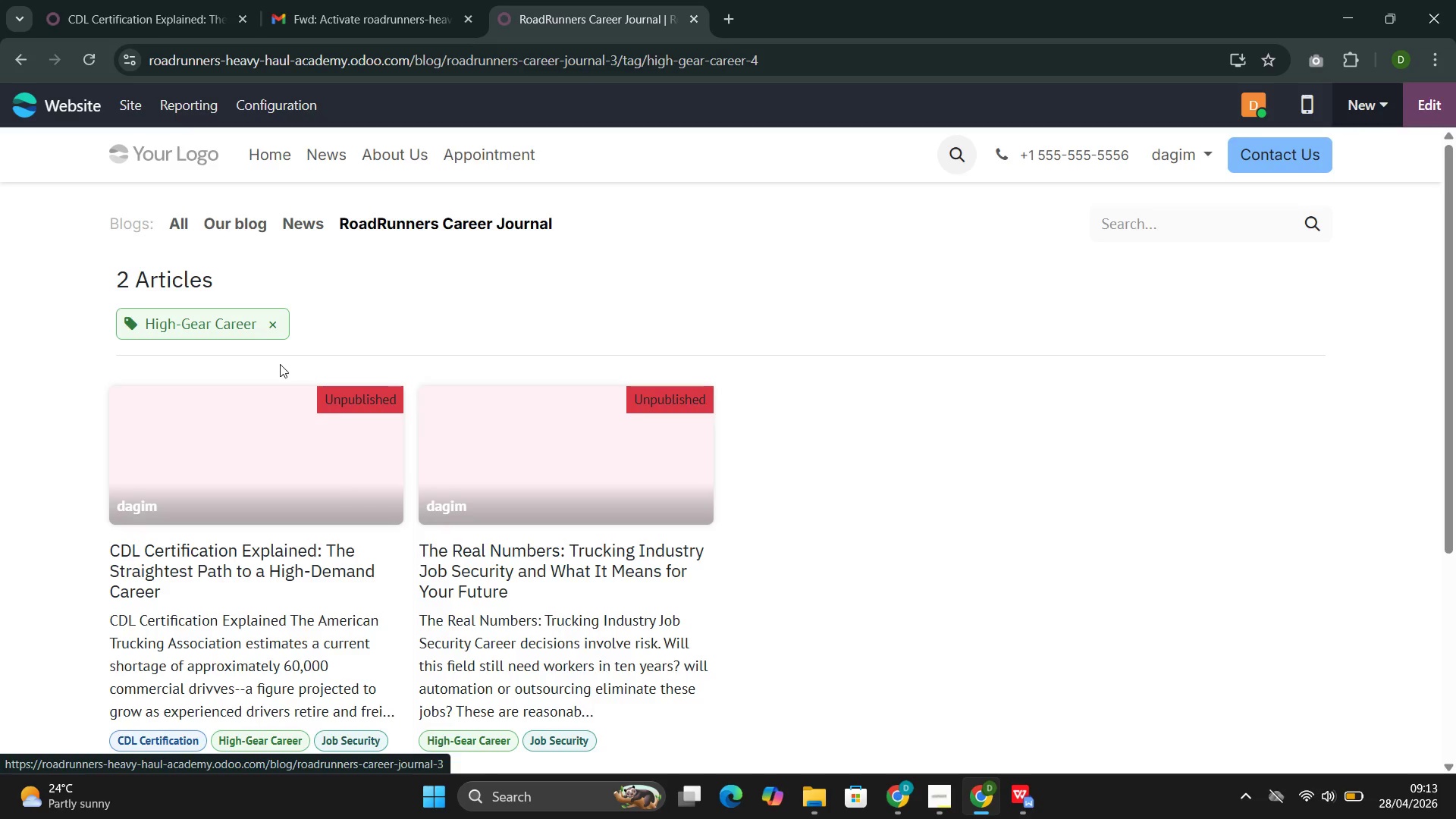 
scroll: coordinate [283, 389], scroll_direction: down, amount: 4.0
 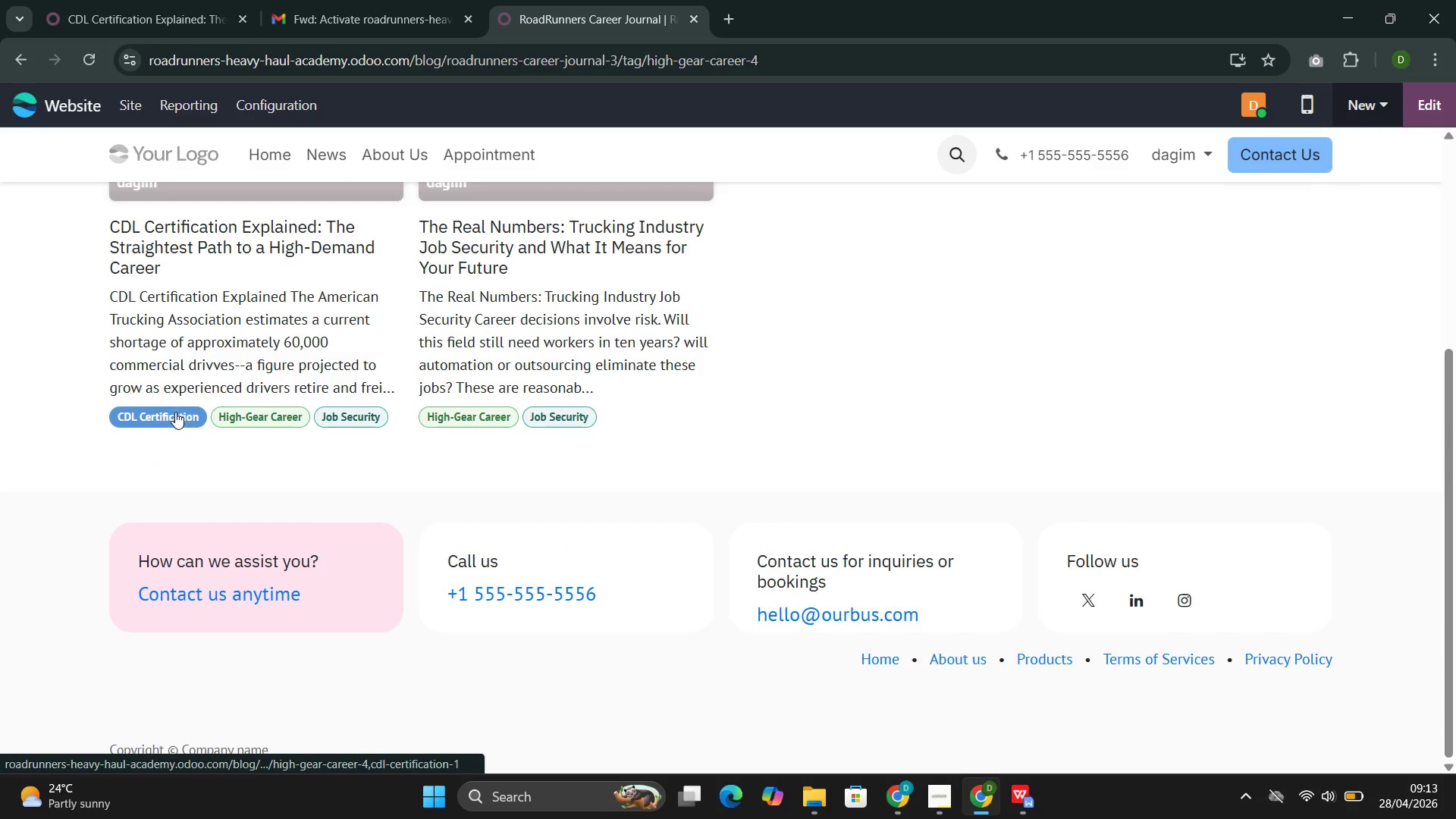 
left_click([175, 412])
 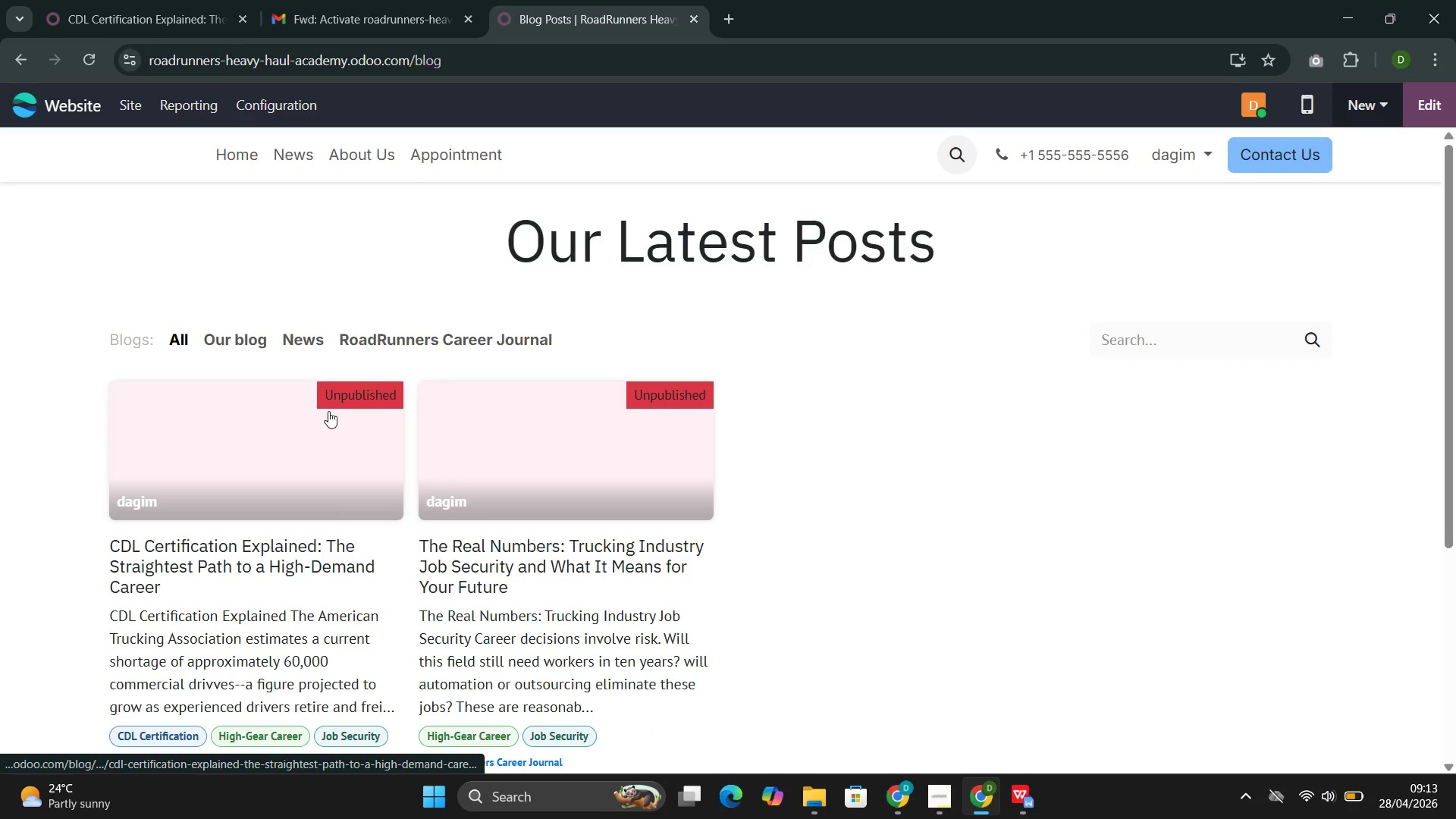 
scroll: coordinate [329, 412], scroll_direction: down, amount: 3.0
 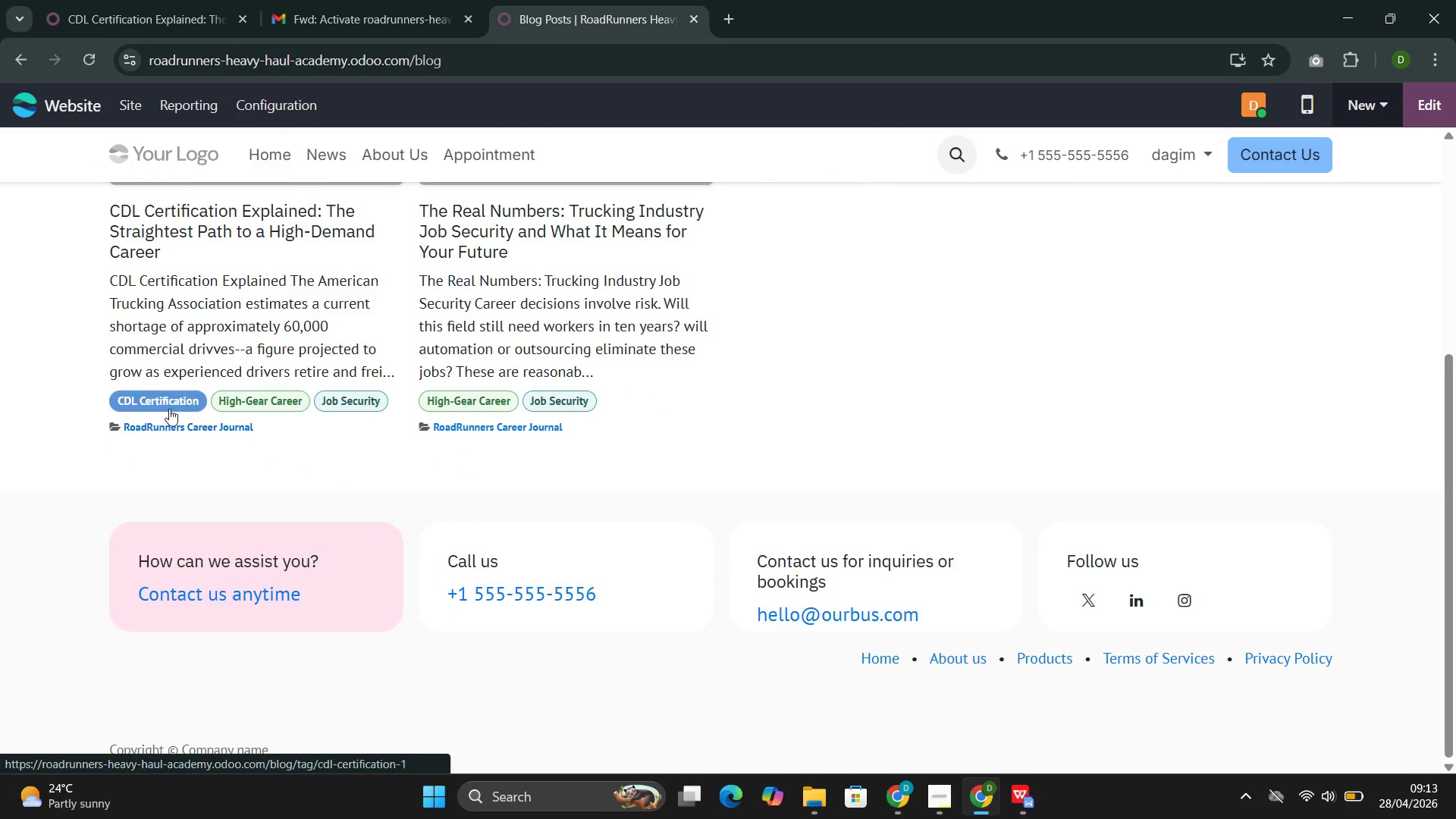 
left_click([172, 406])
 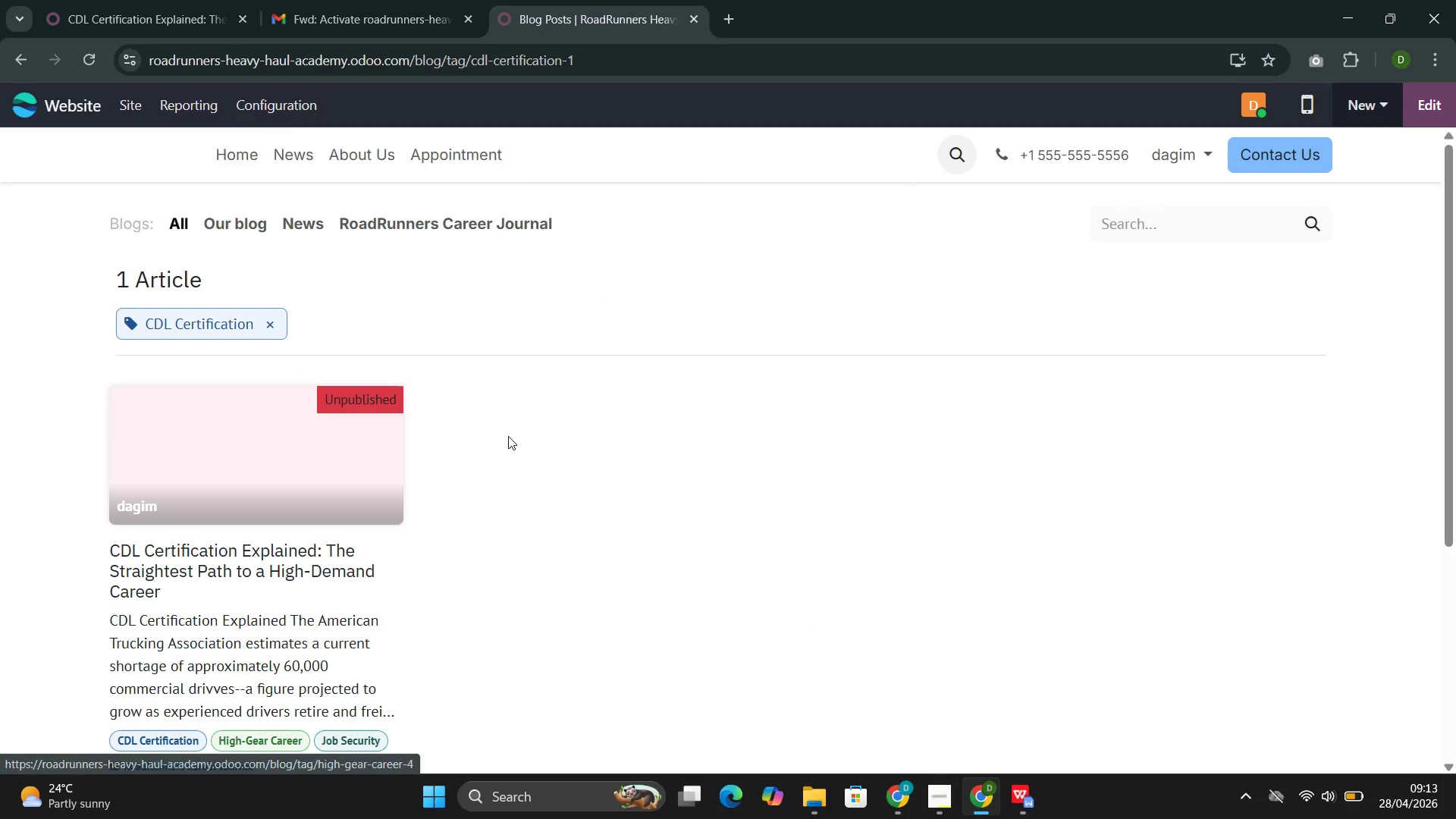 
scroll: coordinate [422, 433], scroll_direction: up, amount: 3.0
 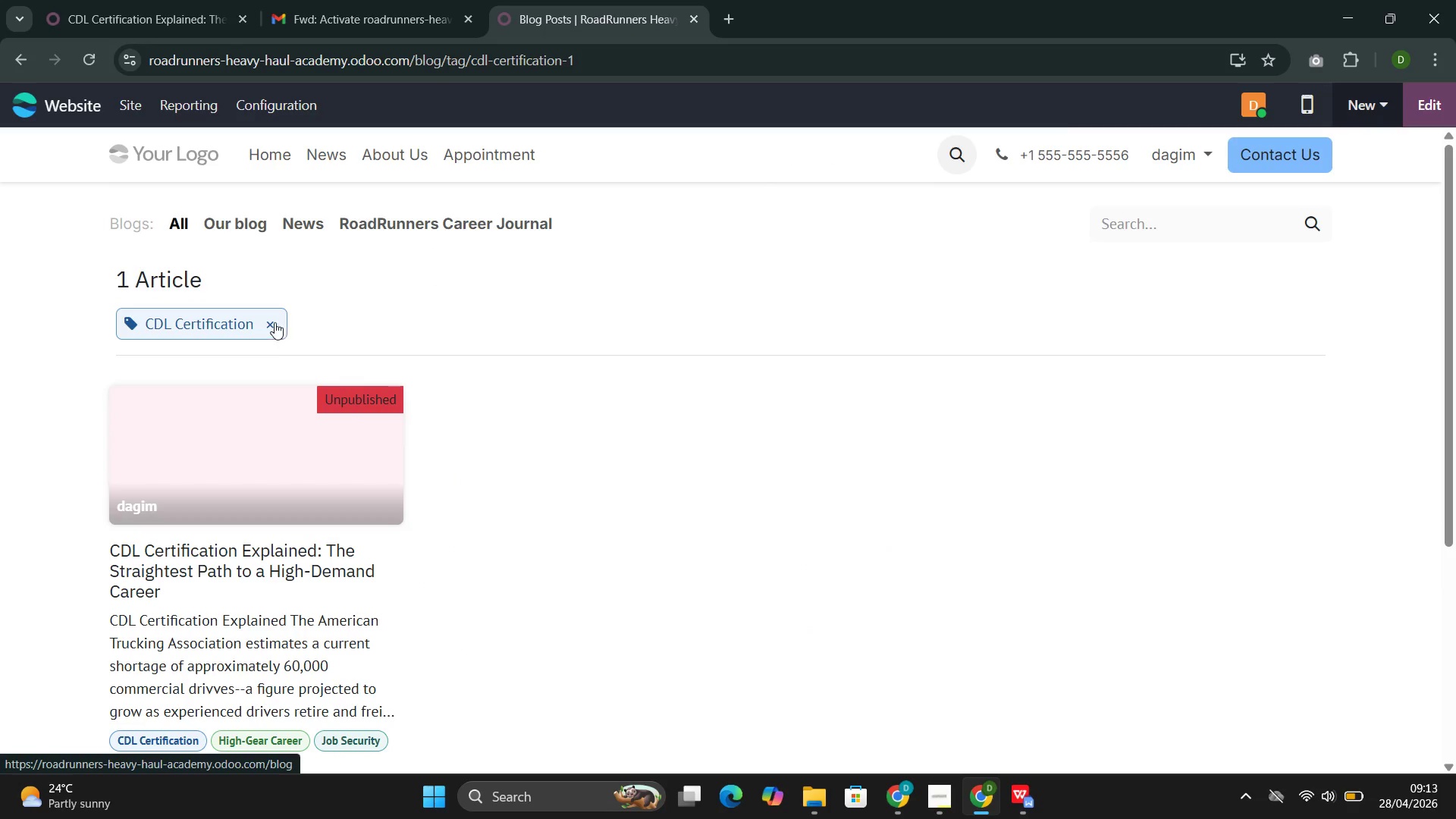 
left_click([272, 321])
 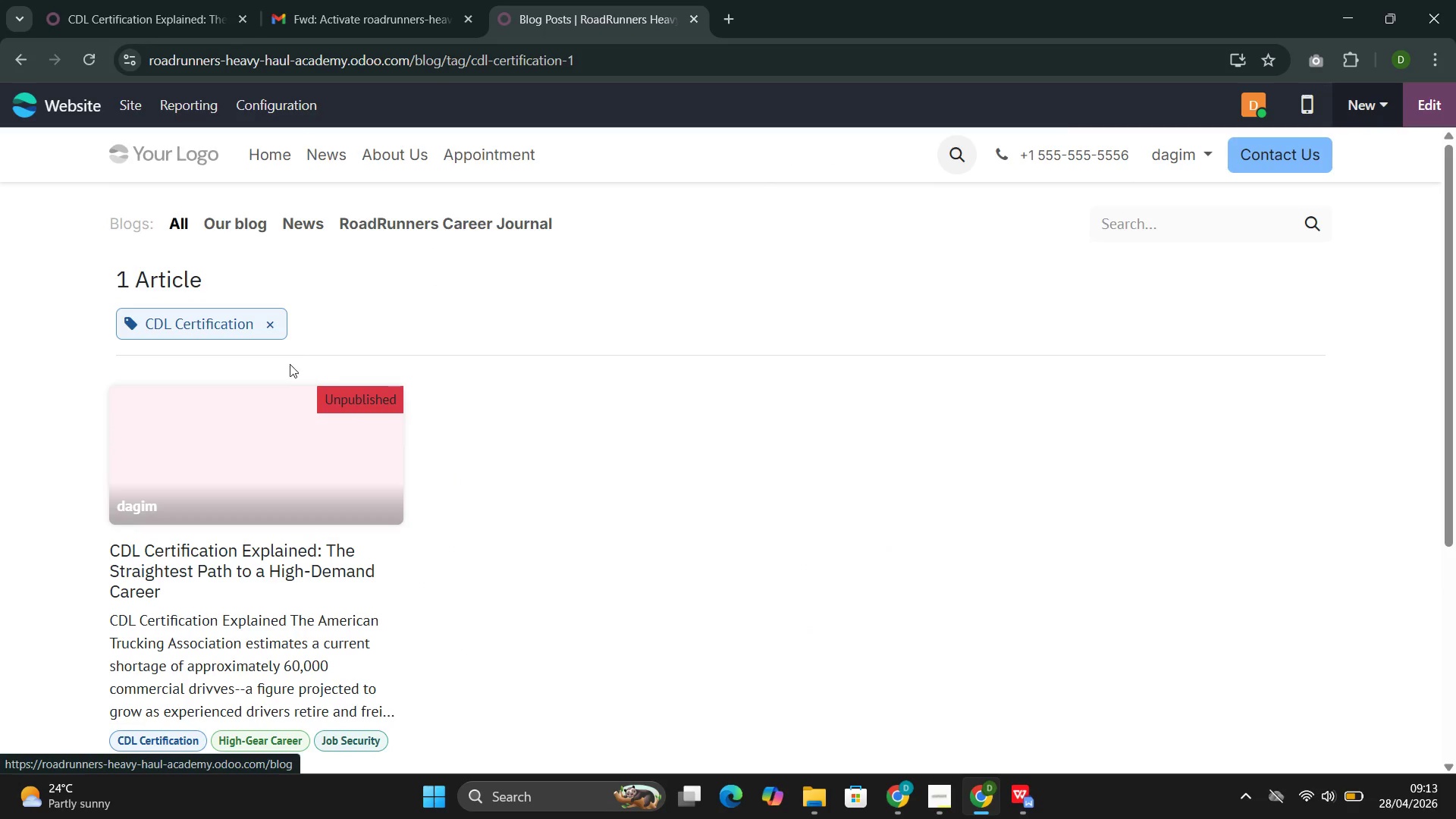 
scroll: coordinate [486, 467], scroll_direction: down, amount: 10.0
 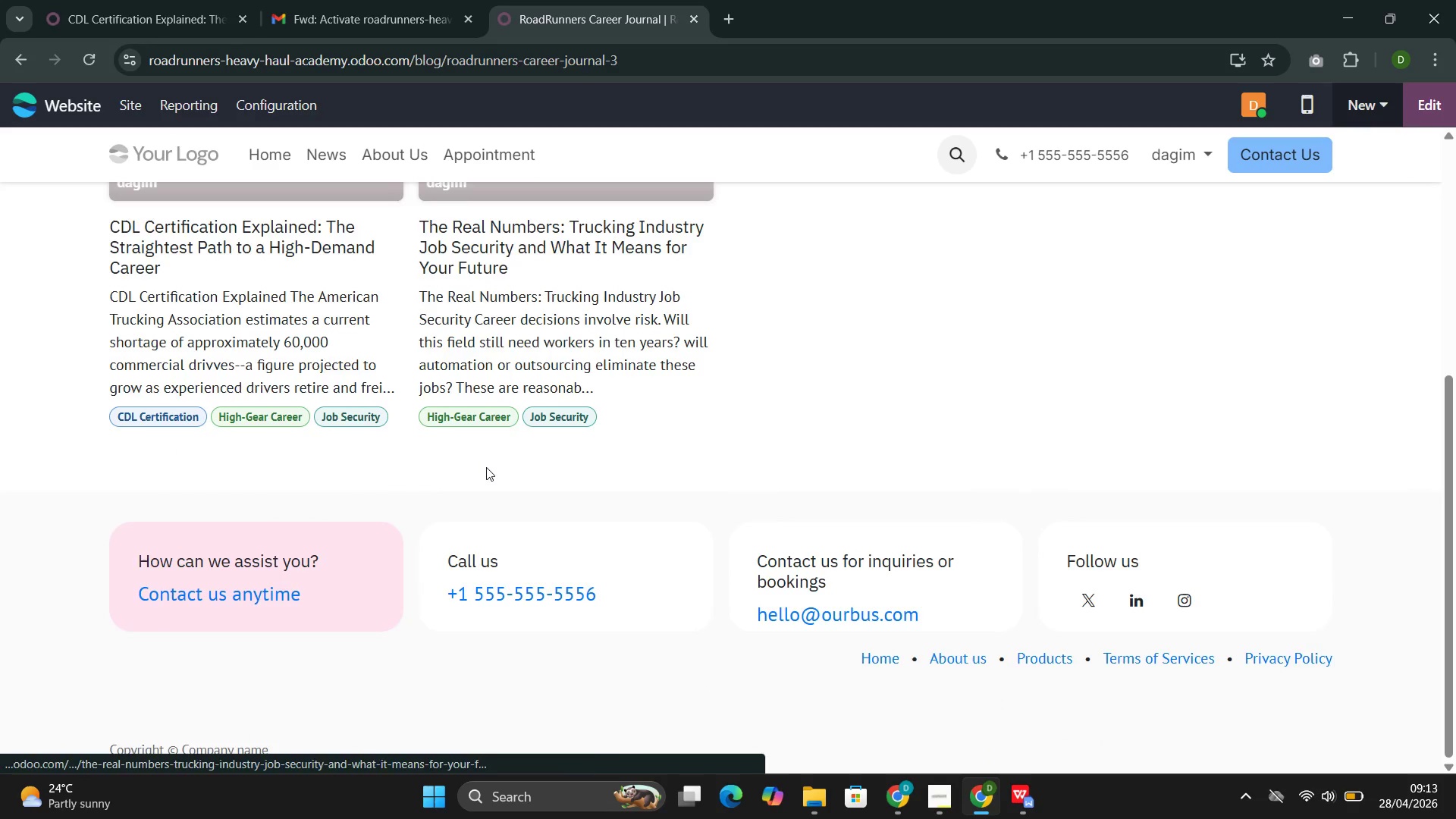 
scroll: coordinate [486, 467], scroll_direction: none, amount: 0.0
 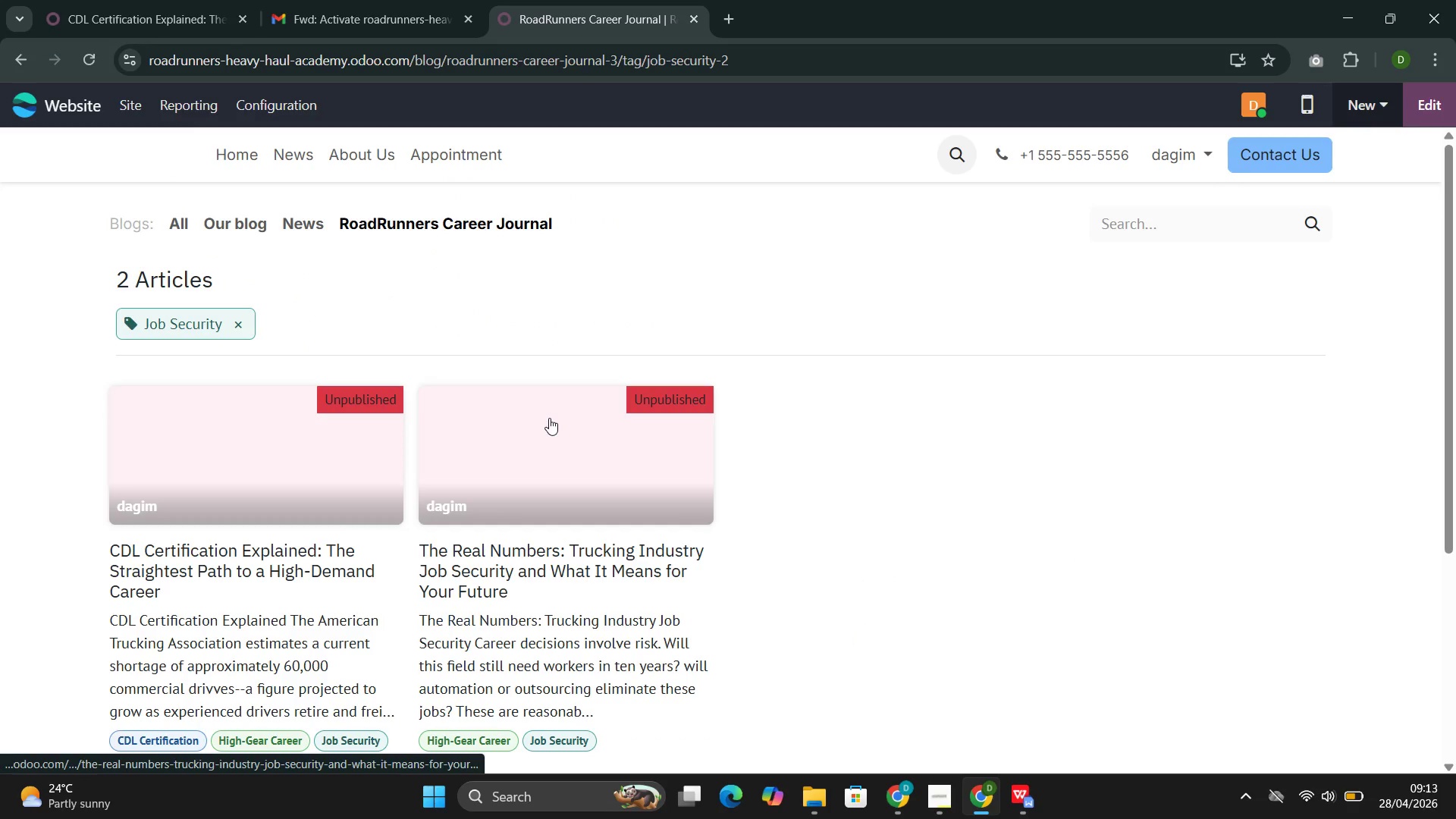 
scroll: coordinate [549, 418], scroll_direction: up, amount: 1.0
 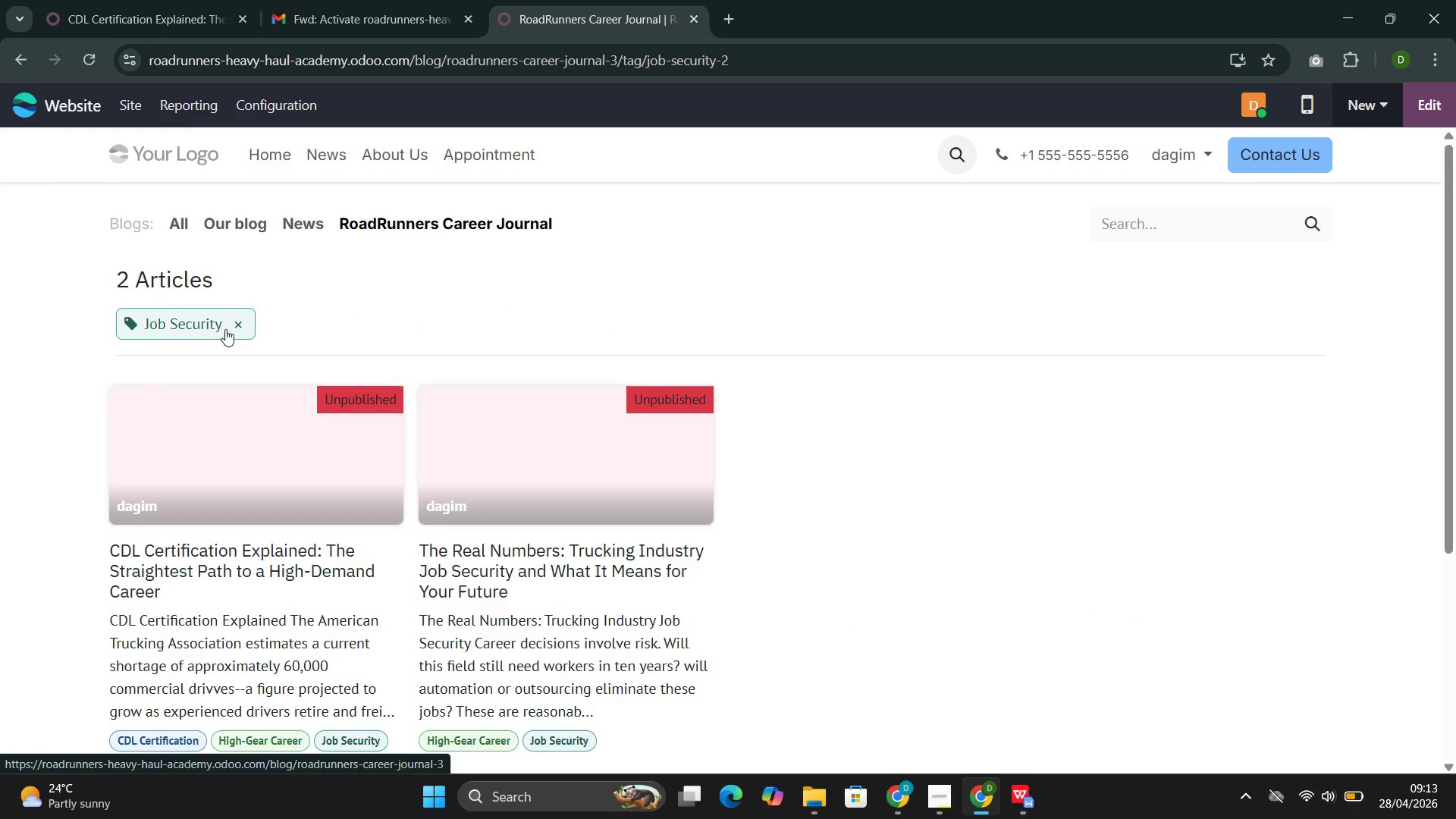 
left_click([238, 327])
 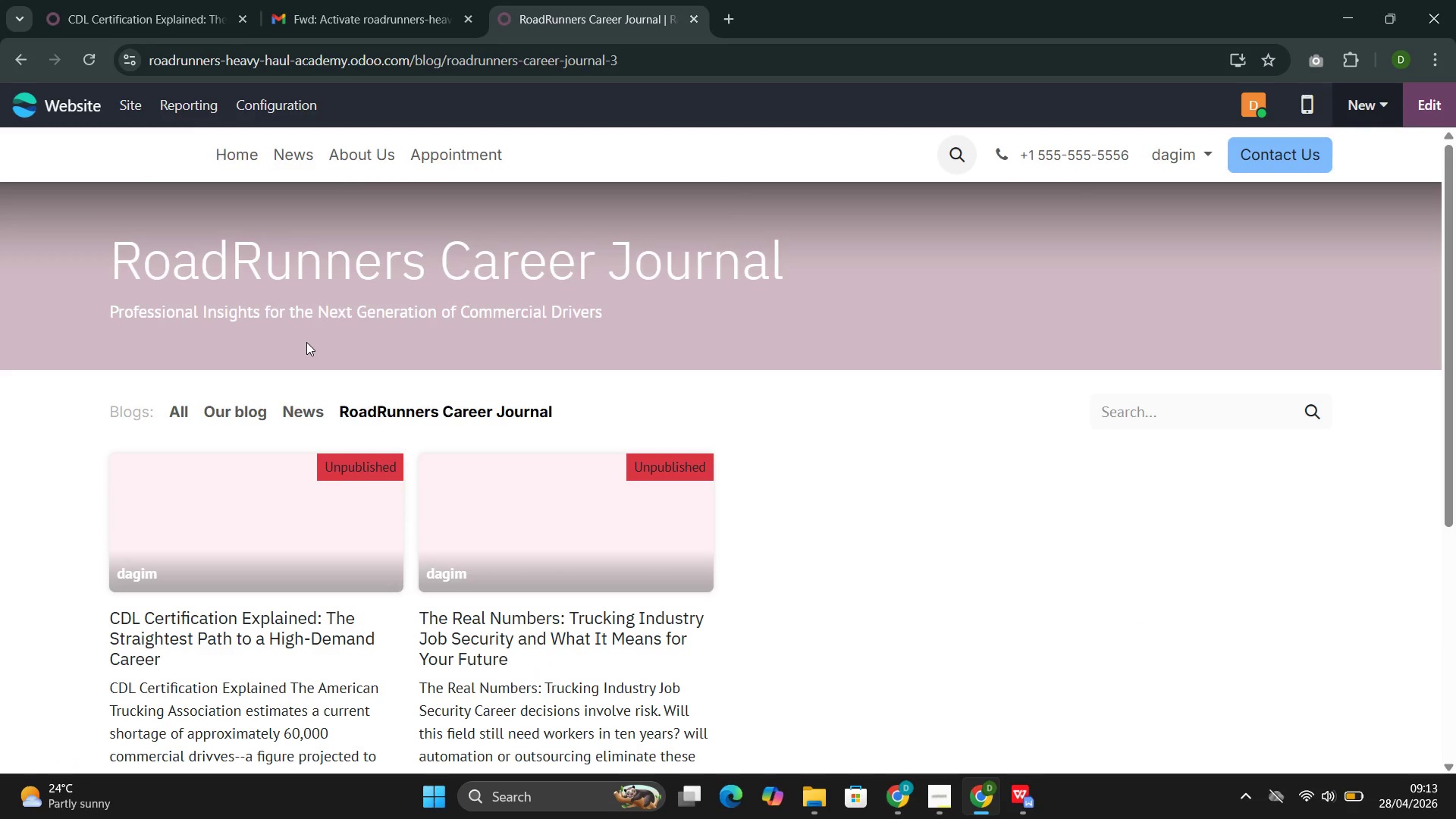 
scroll: coordinate [306, 342], scroll_direction: up, amount: 1.0
 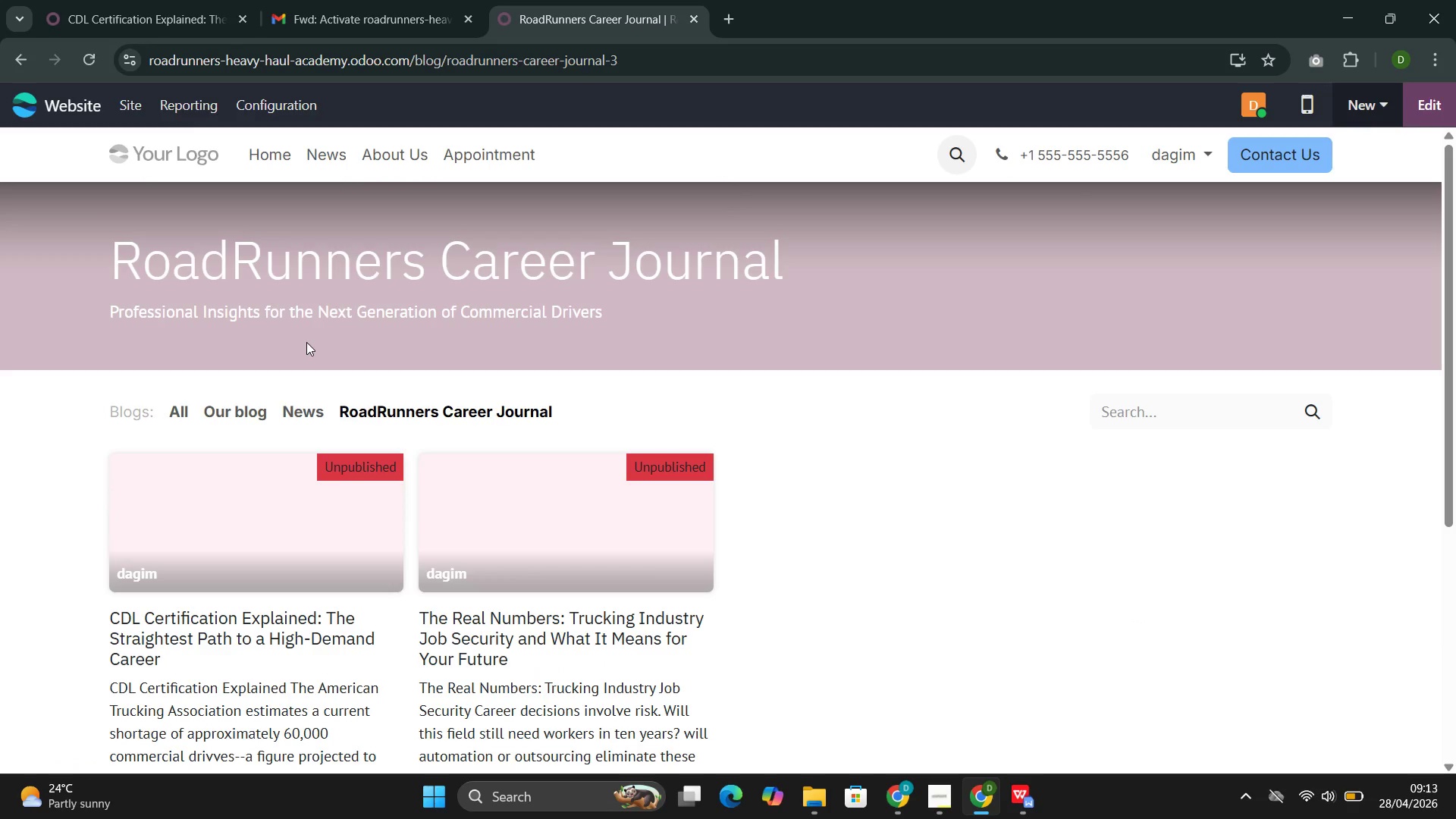 
scroll: coordinate [306, 334], scroll_direction: down, amount: 10.0
 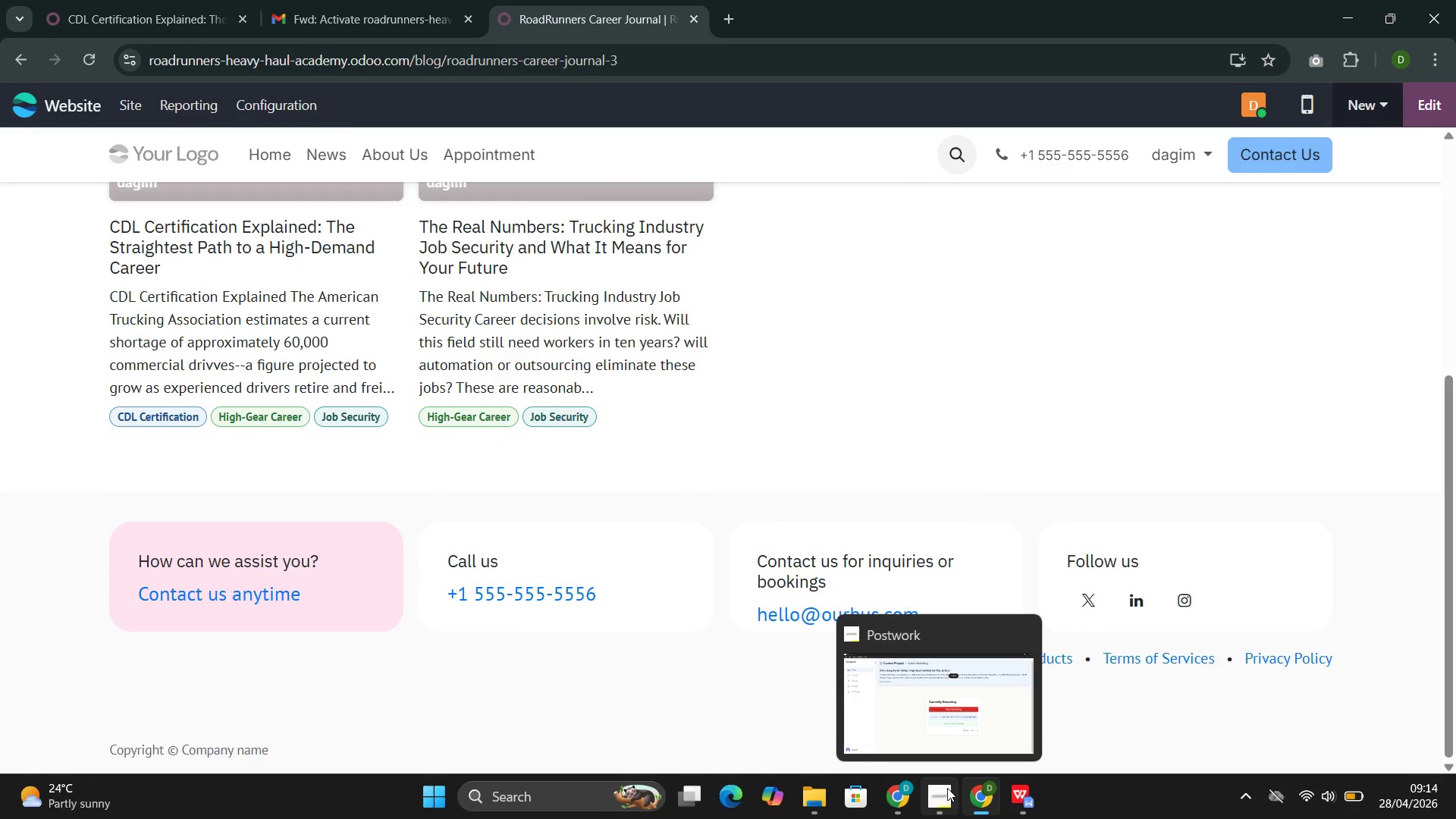 
left_click([902, 713])